 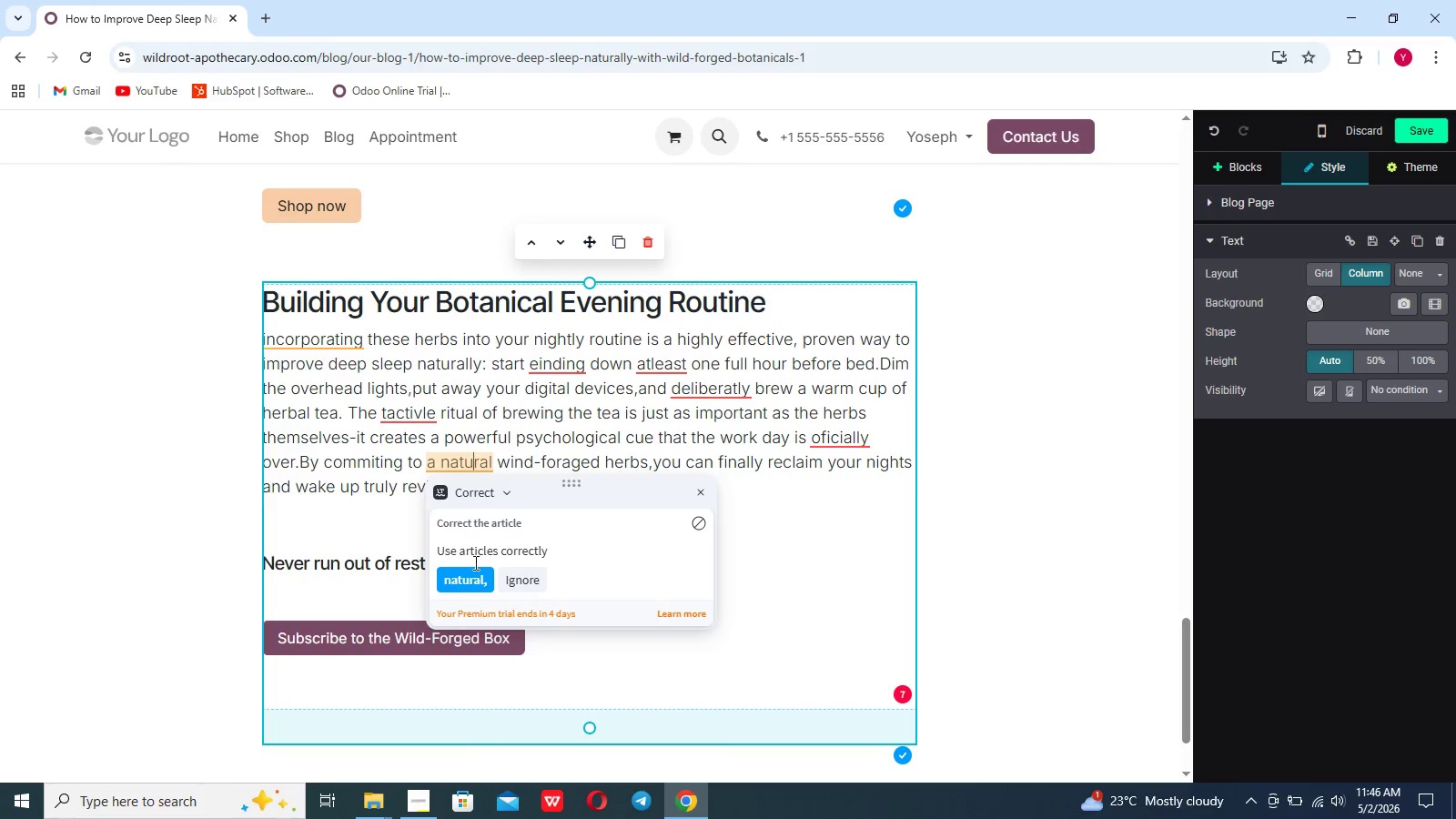 
left_click([468, 581])
 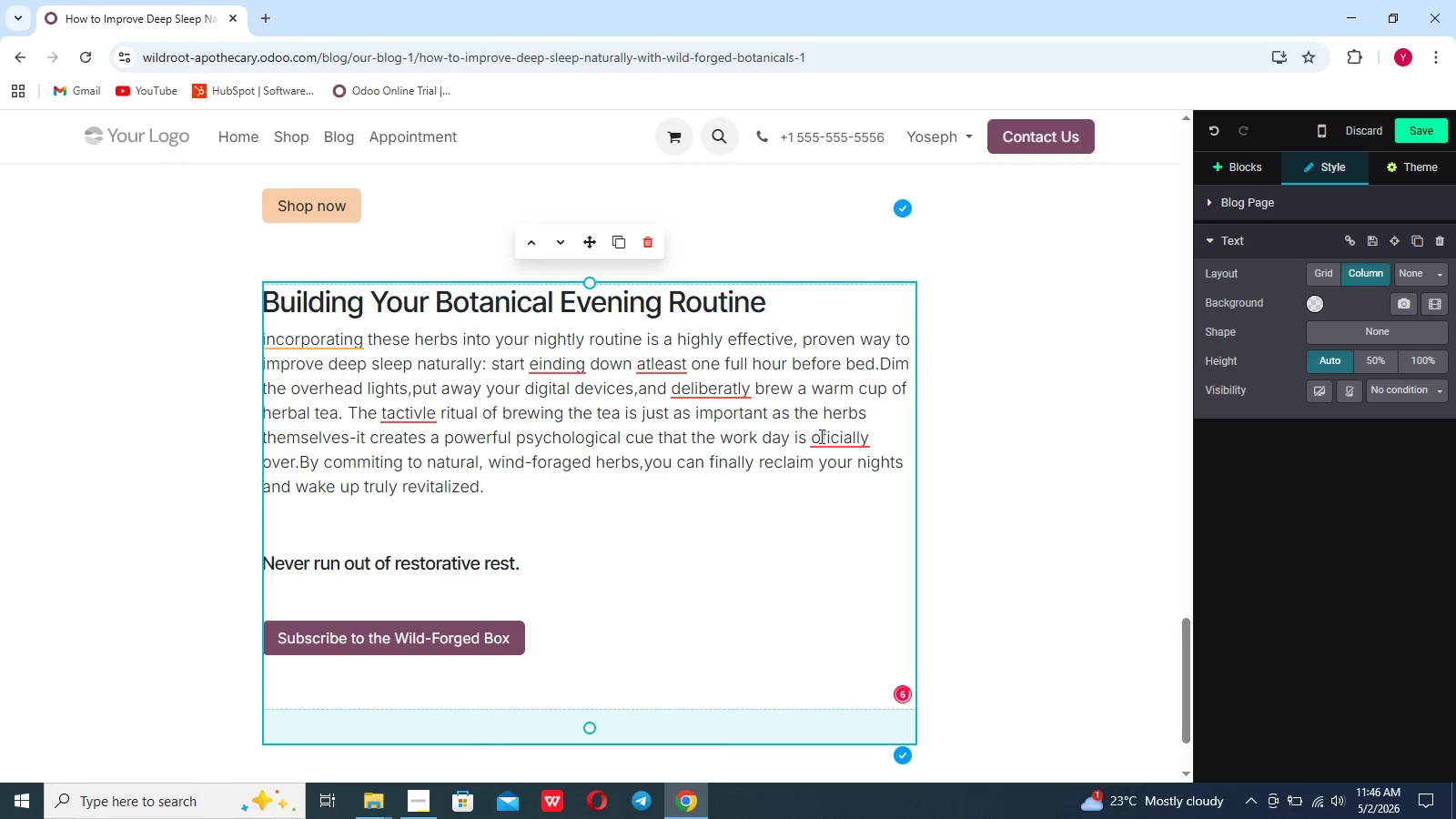 
left_click([820, 436])
 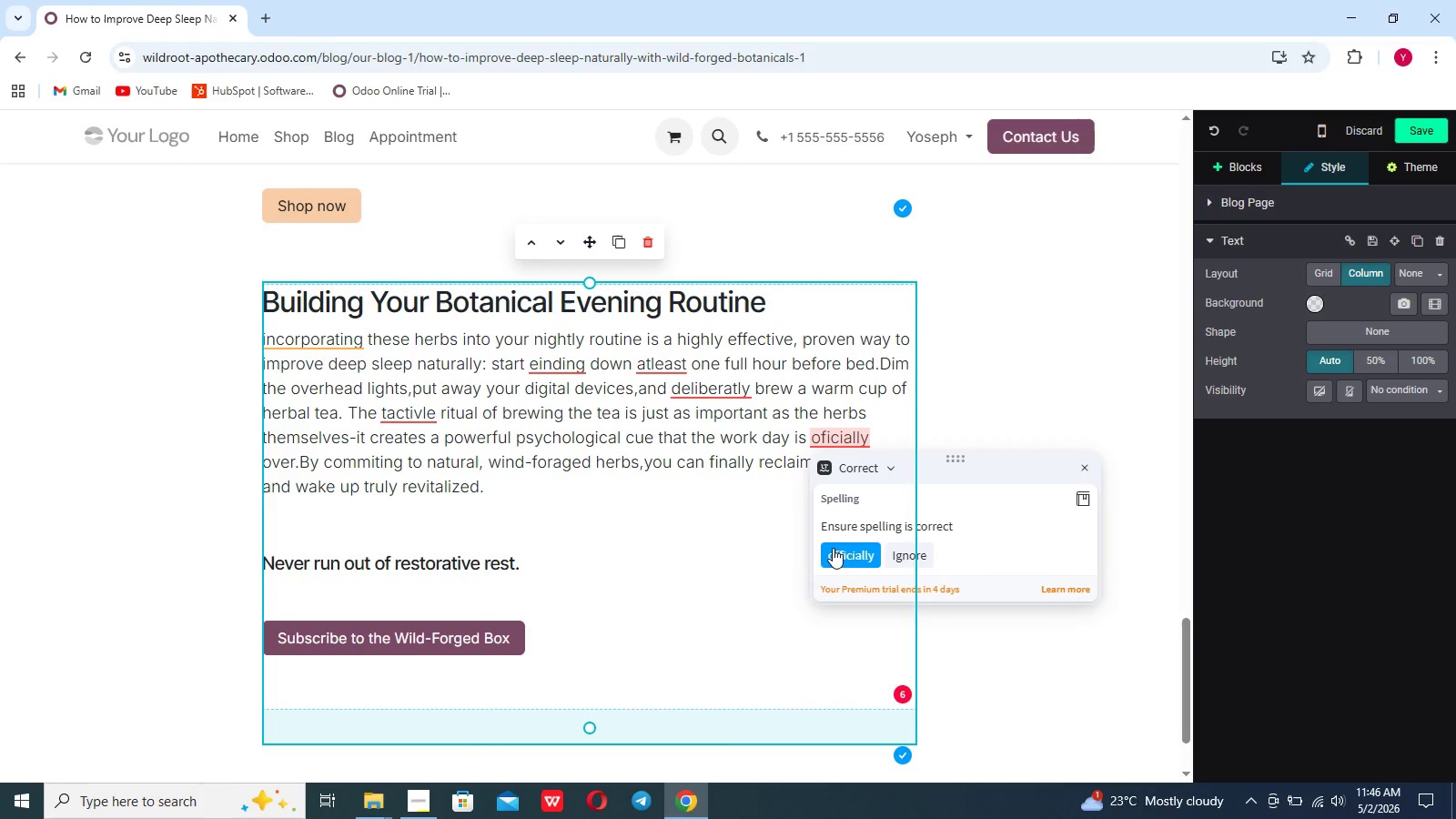 
left_click([833, 549])
 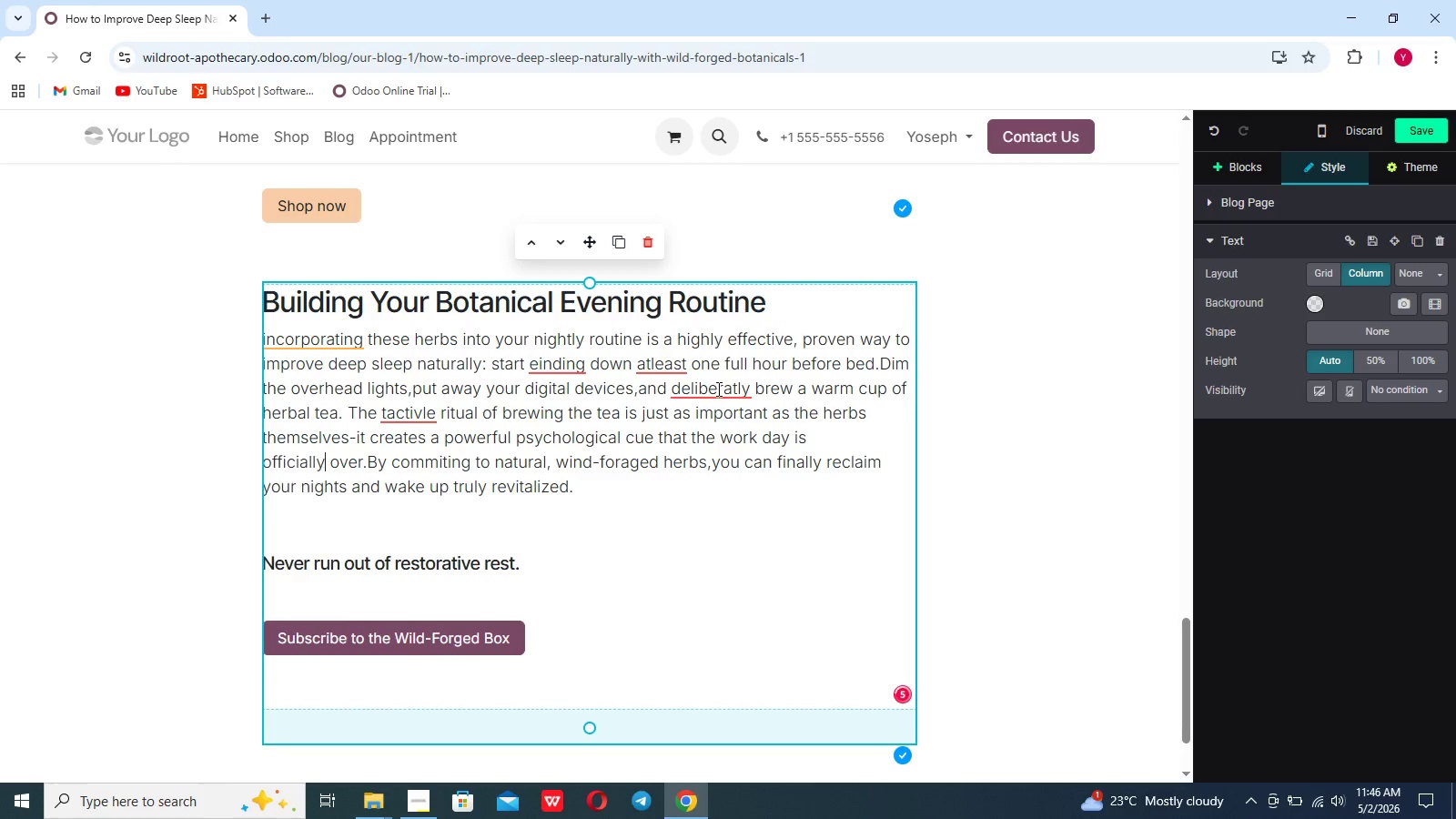 
left_click([717, 389])
 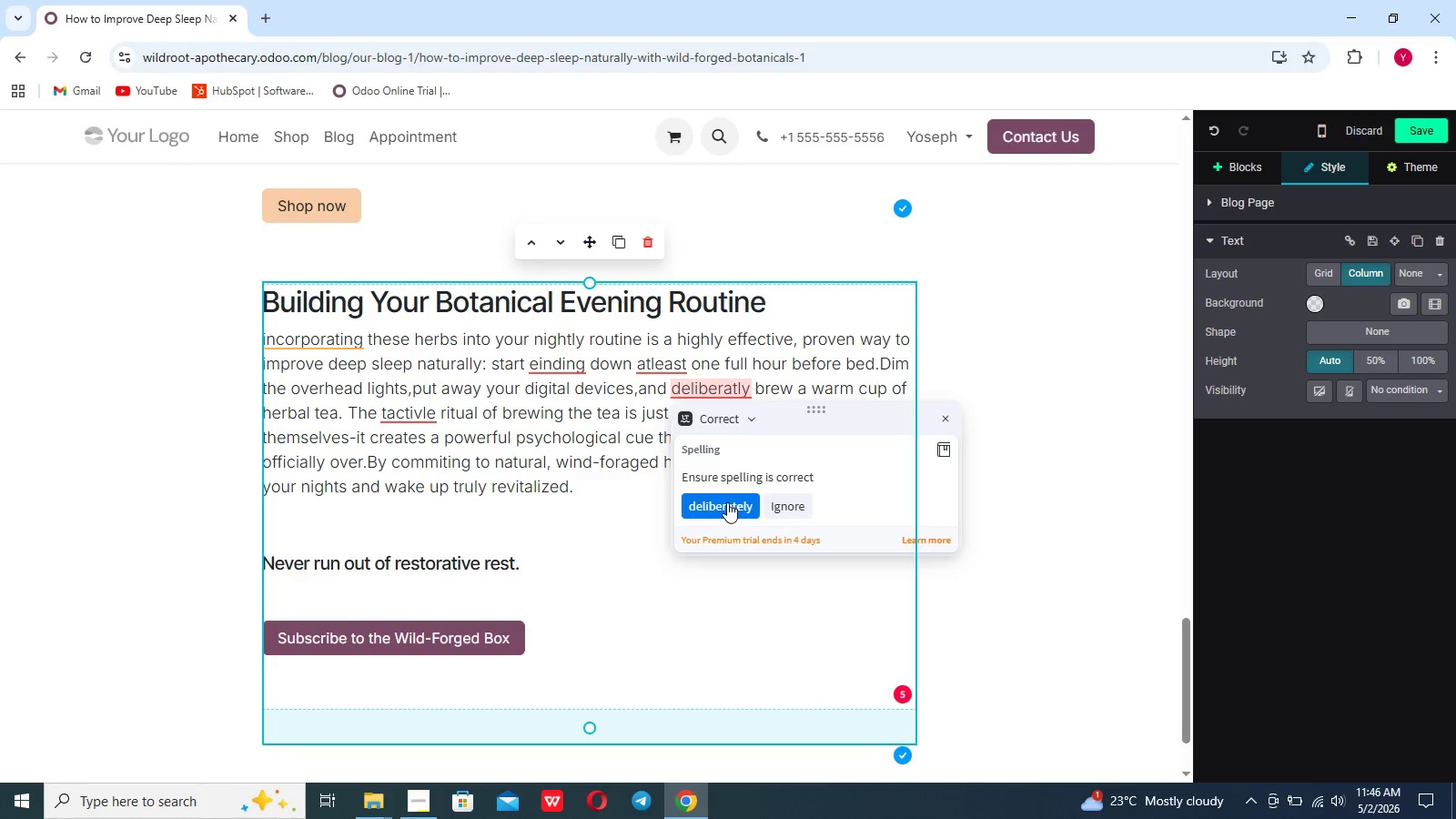 
left_click([727, 502])
 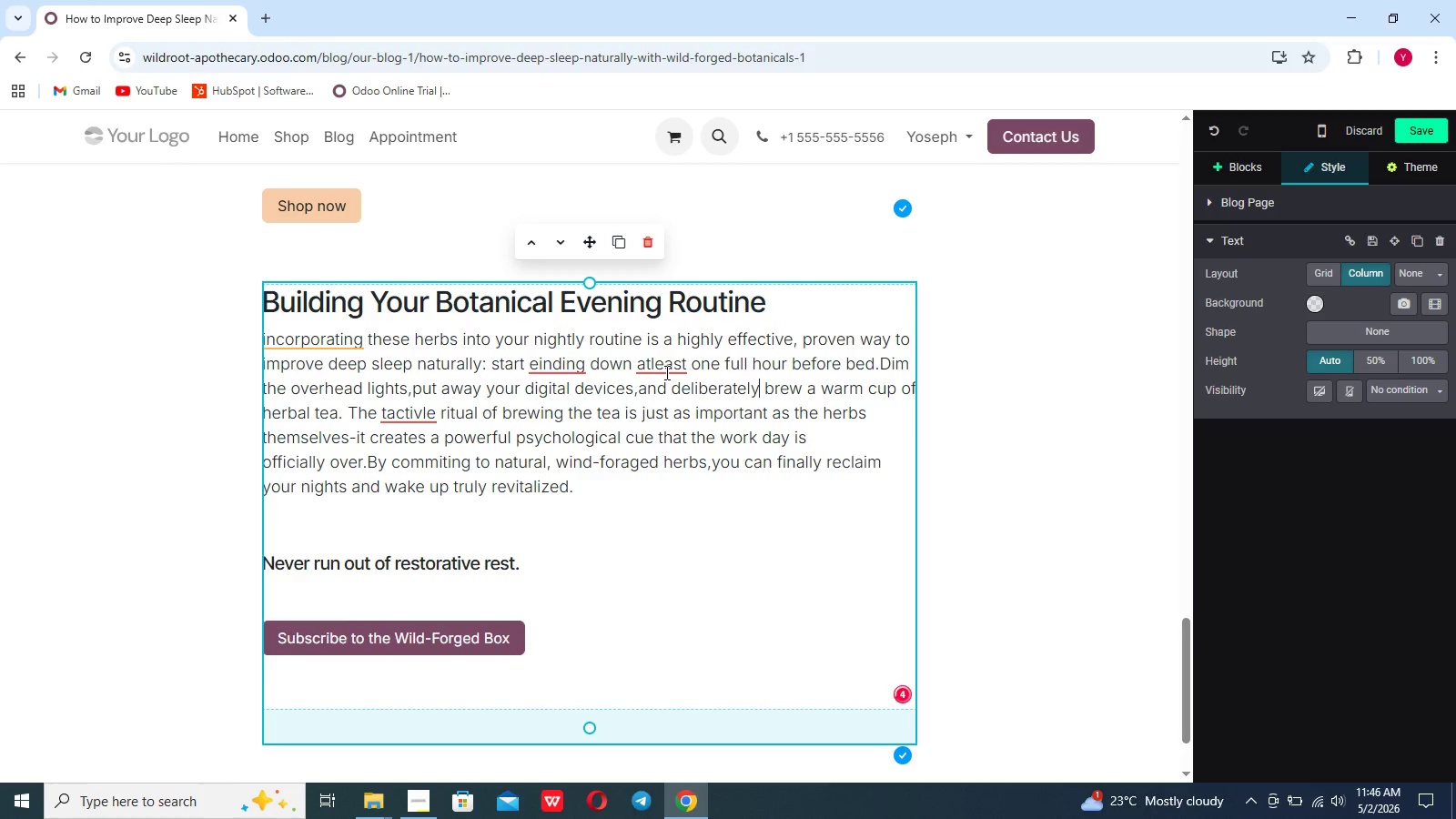 
left_click([665, 372])
 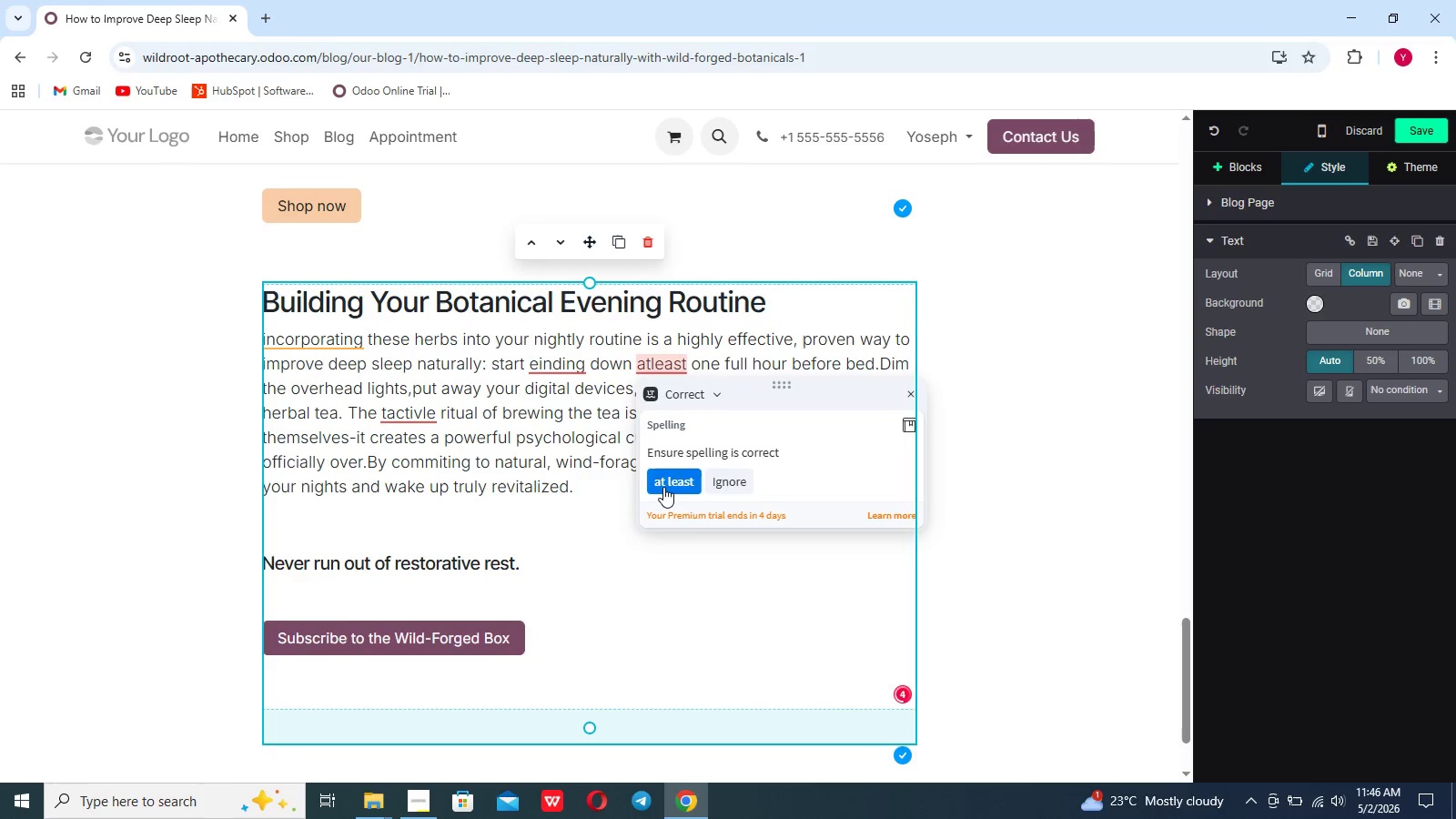 
left_click([663, 487])
 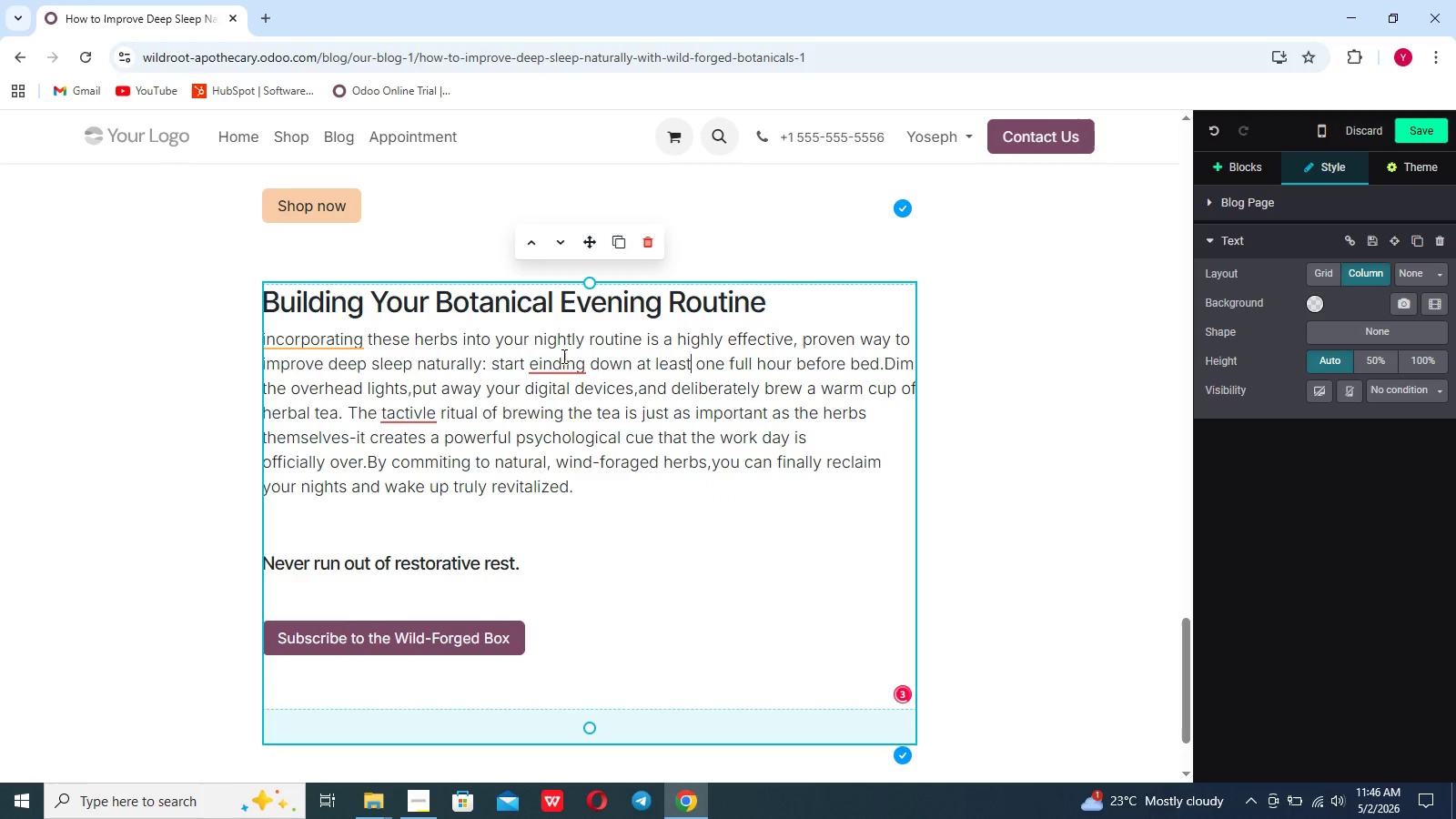 
left_click([562, 356])
 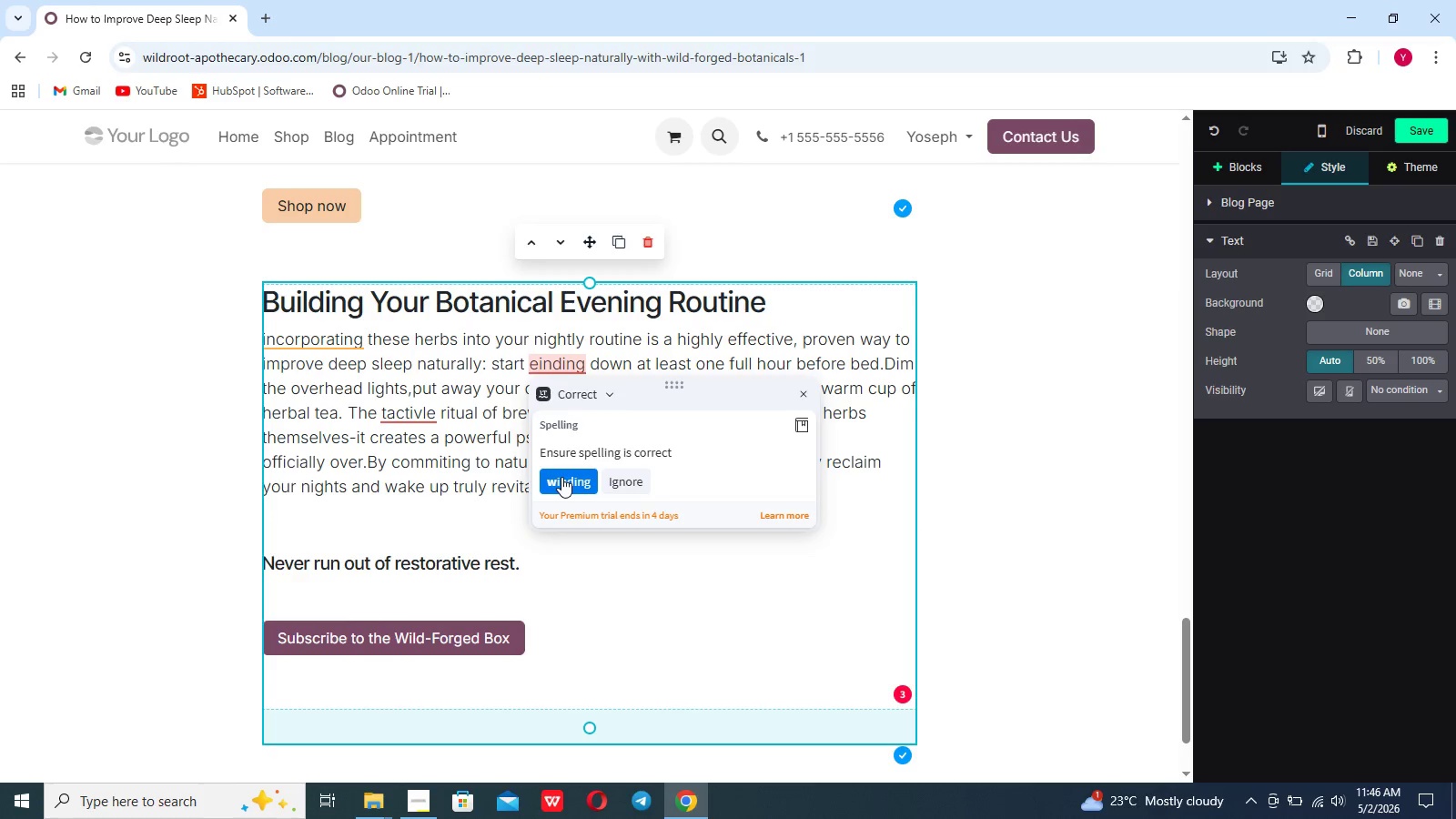 
left_click_drag(start_coordinate=[561, 477], to_coordinate=[411, 421])
 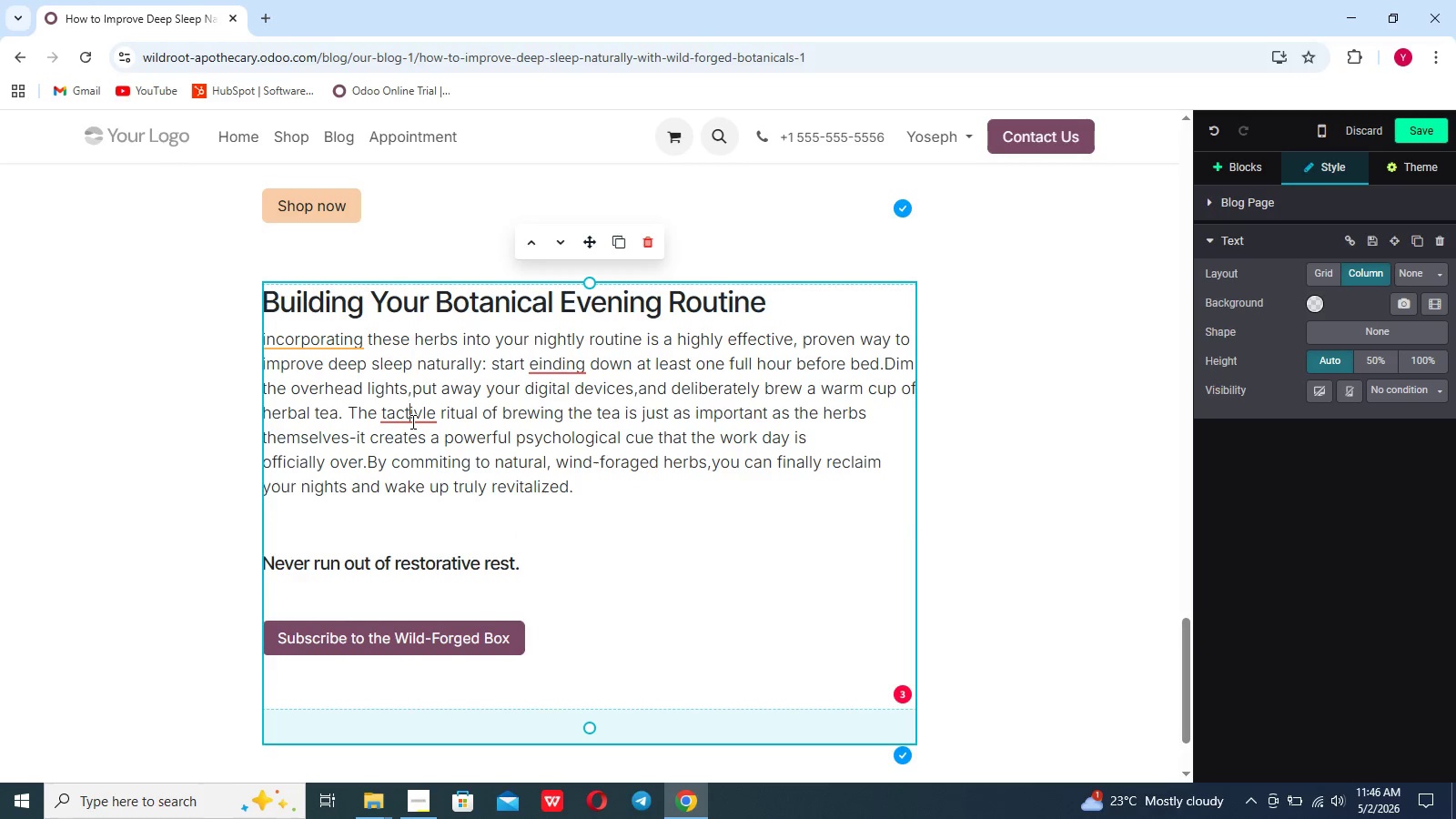 
left_click([411, 421])
 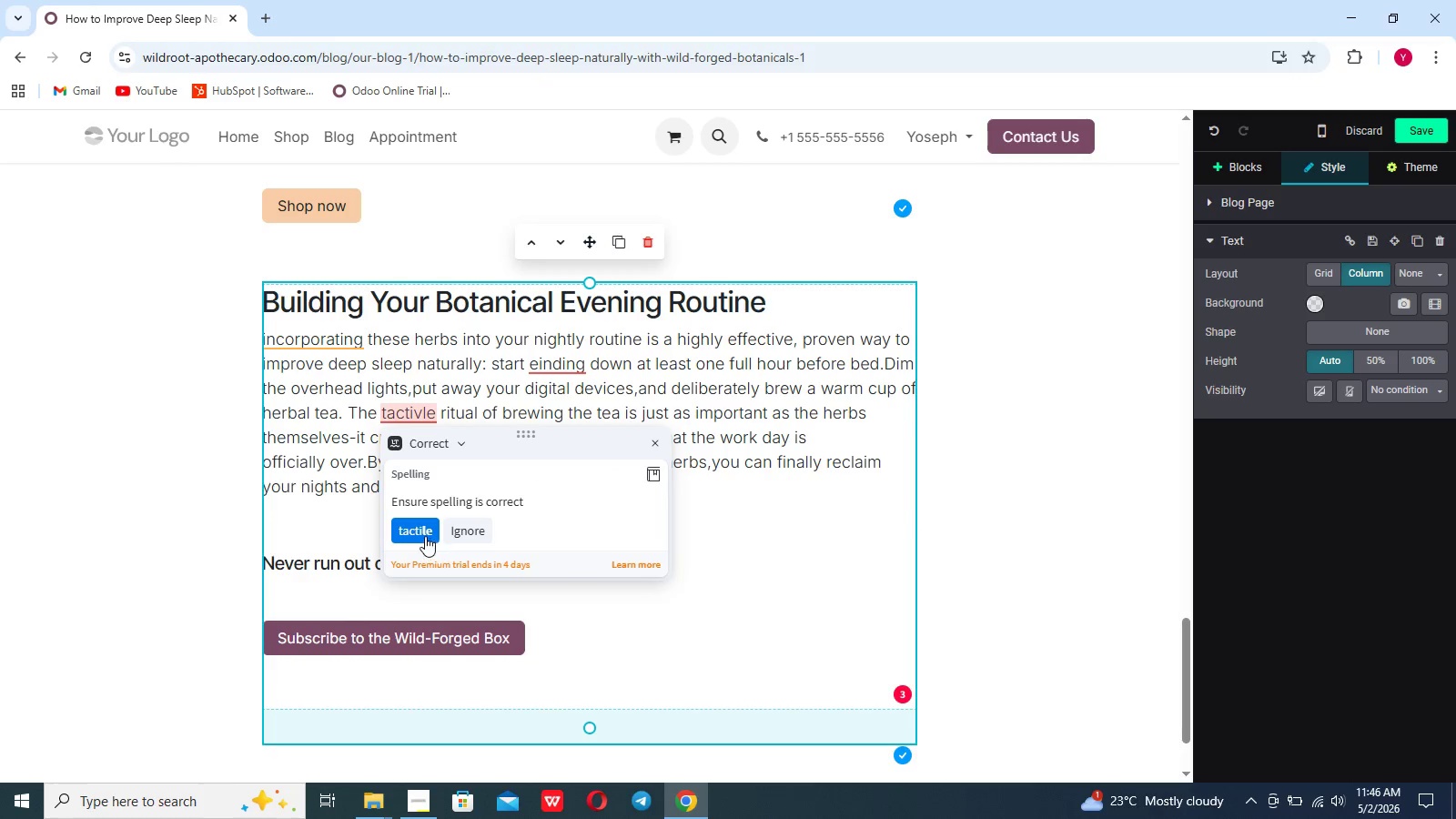 
left_click([422, 532])
 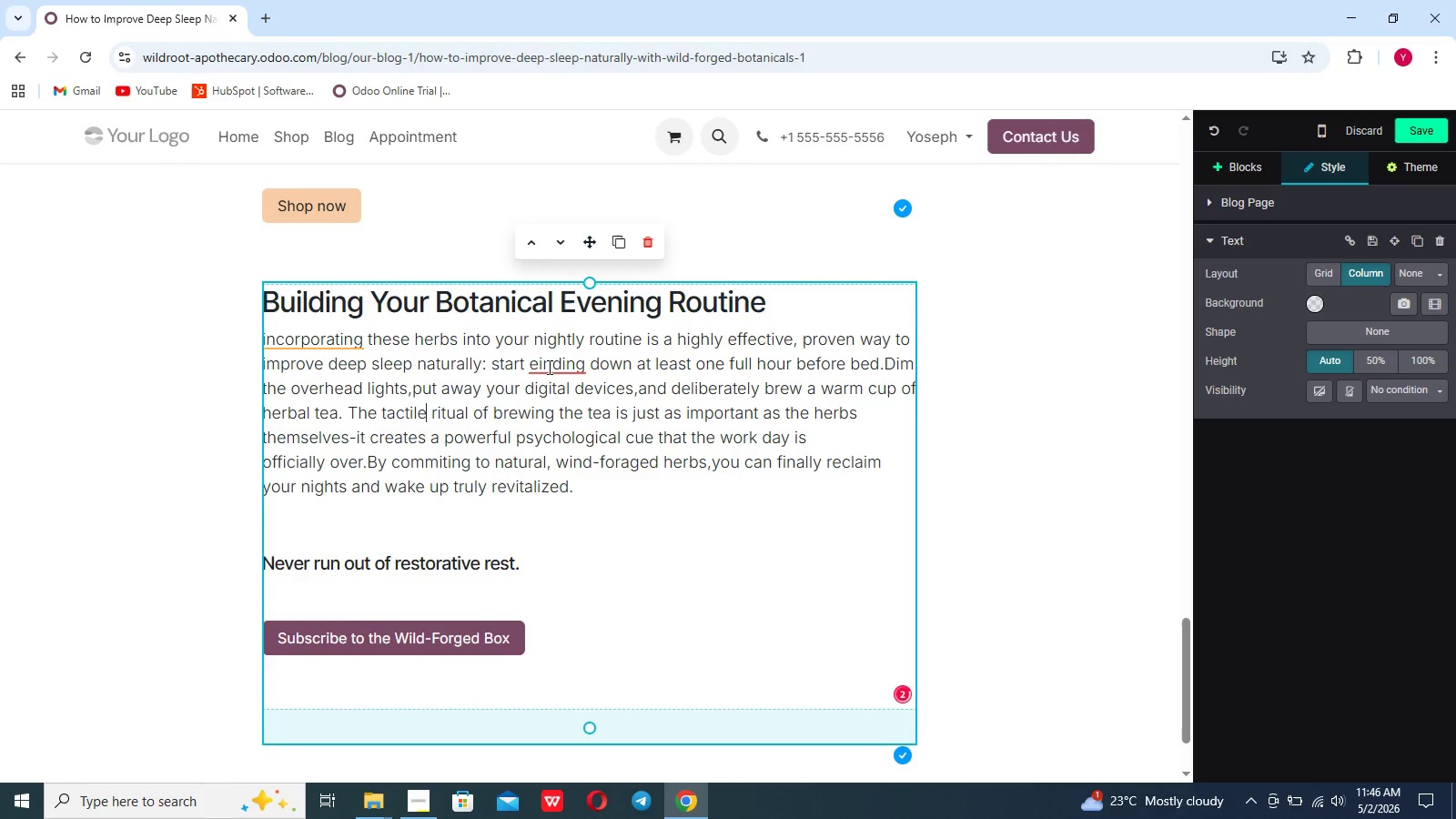 
left_click([548, 367])
 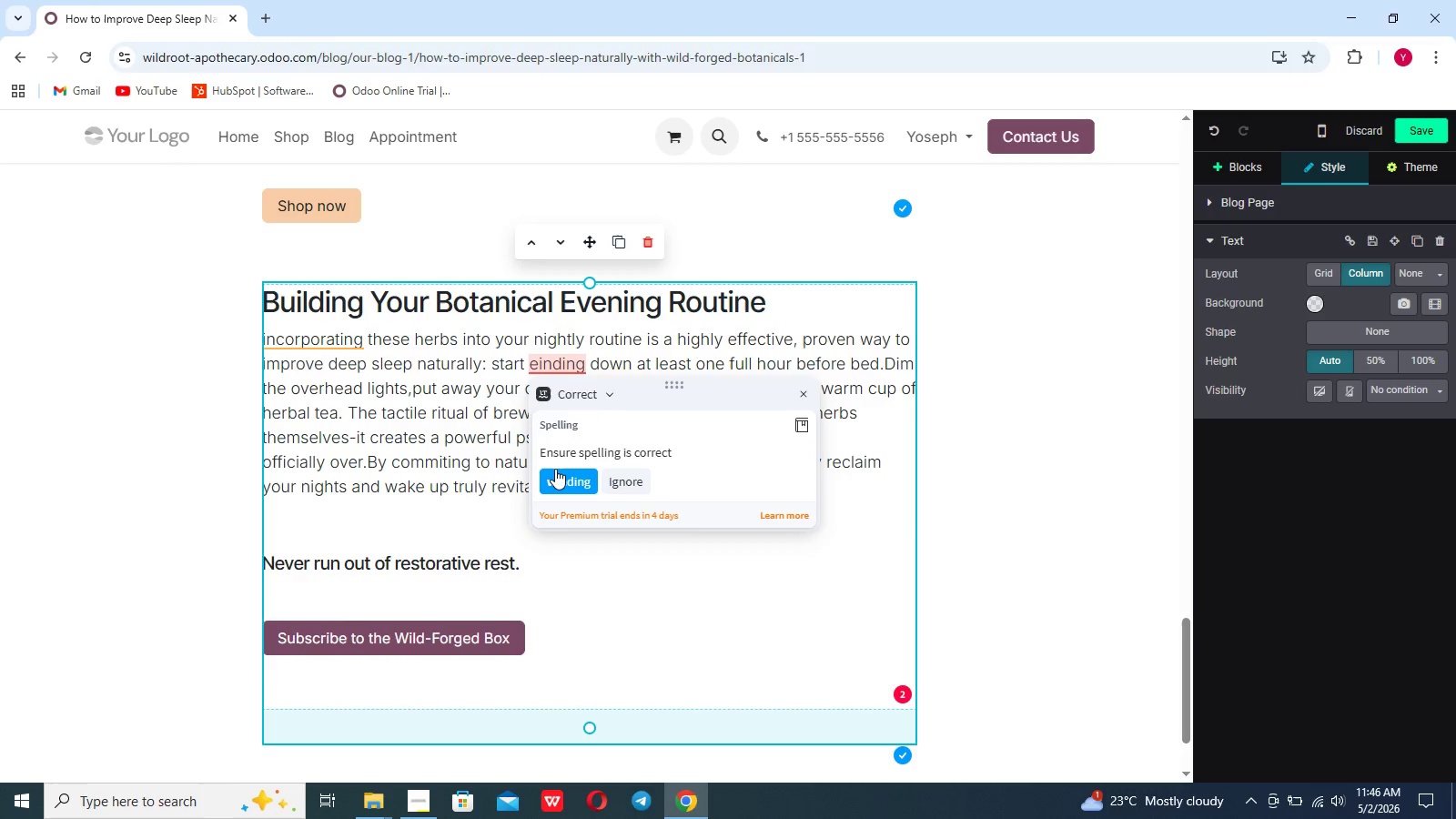 
left_click([555, 469])
 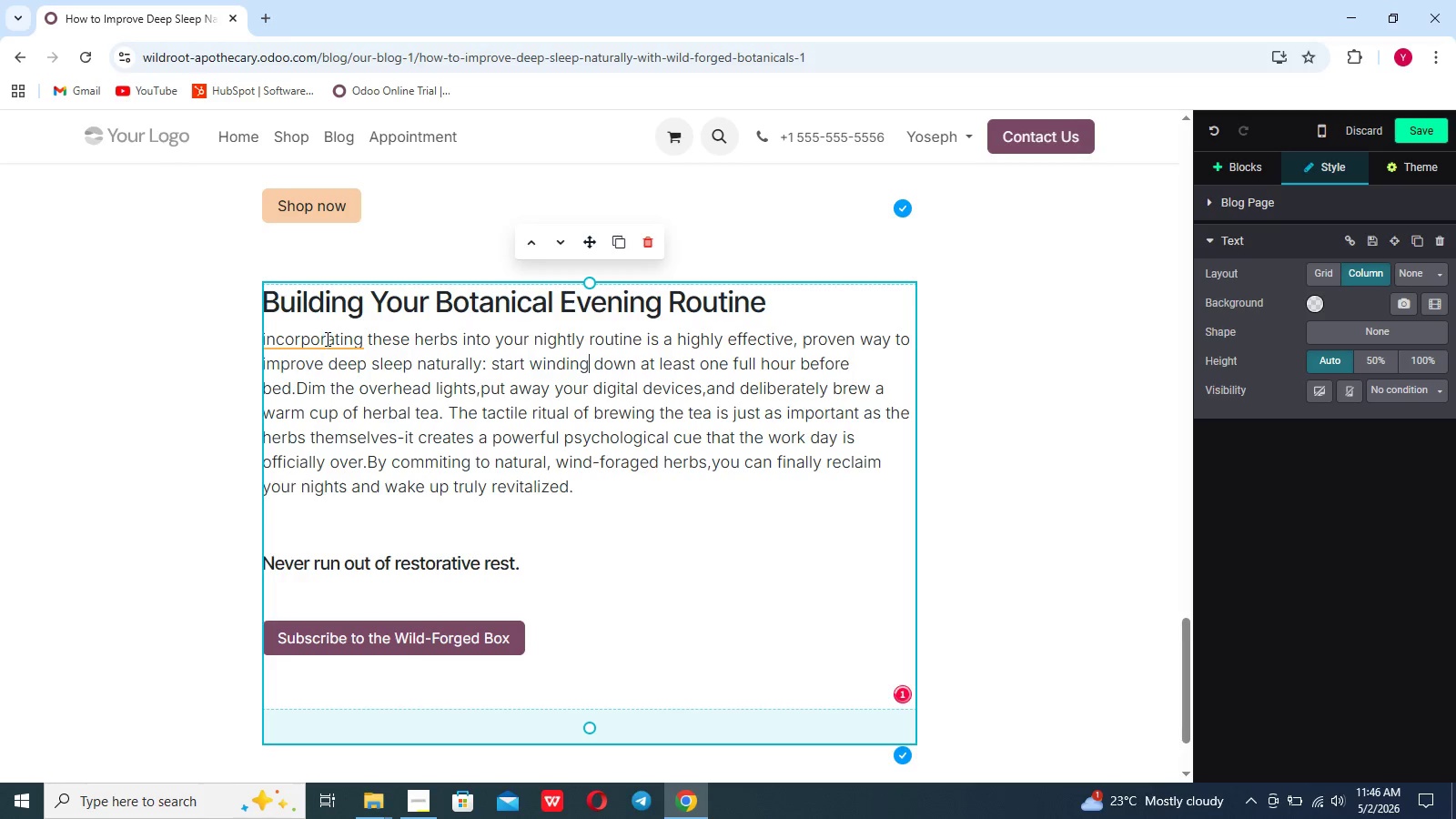 
left_click([326, 339])
 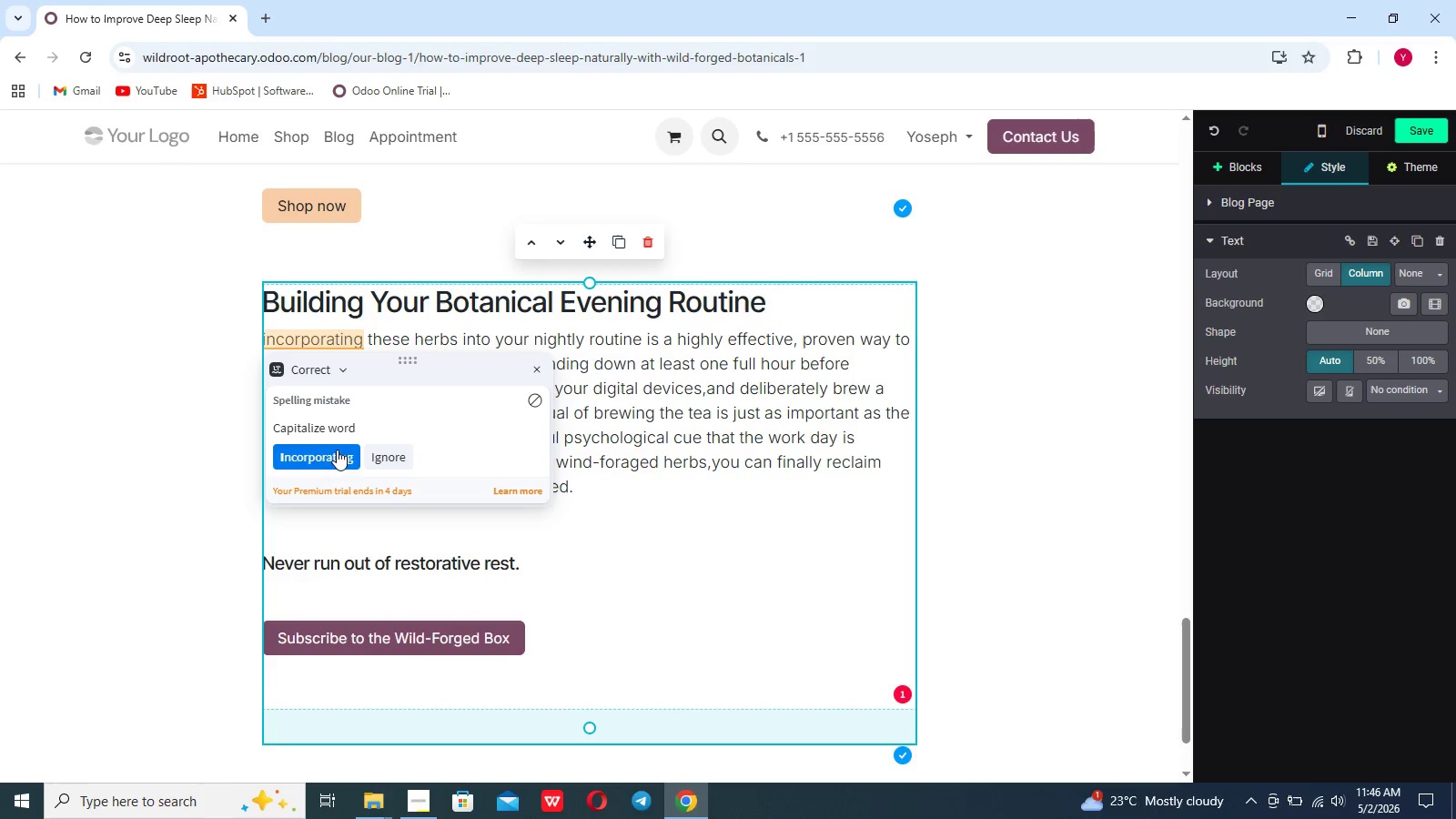 
left_click([337, 450])
 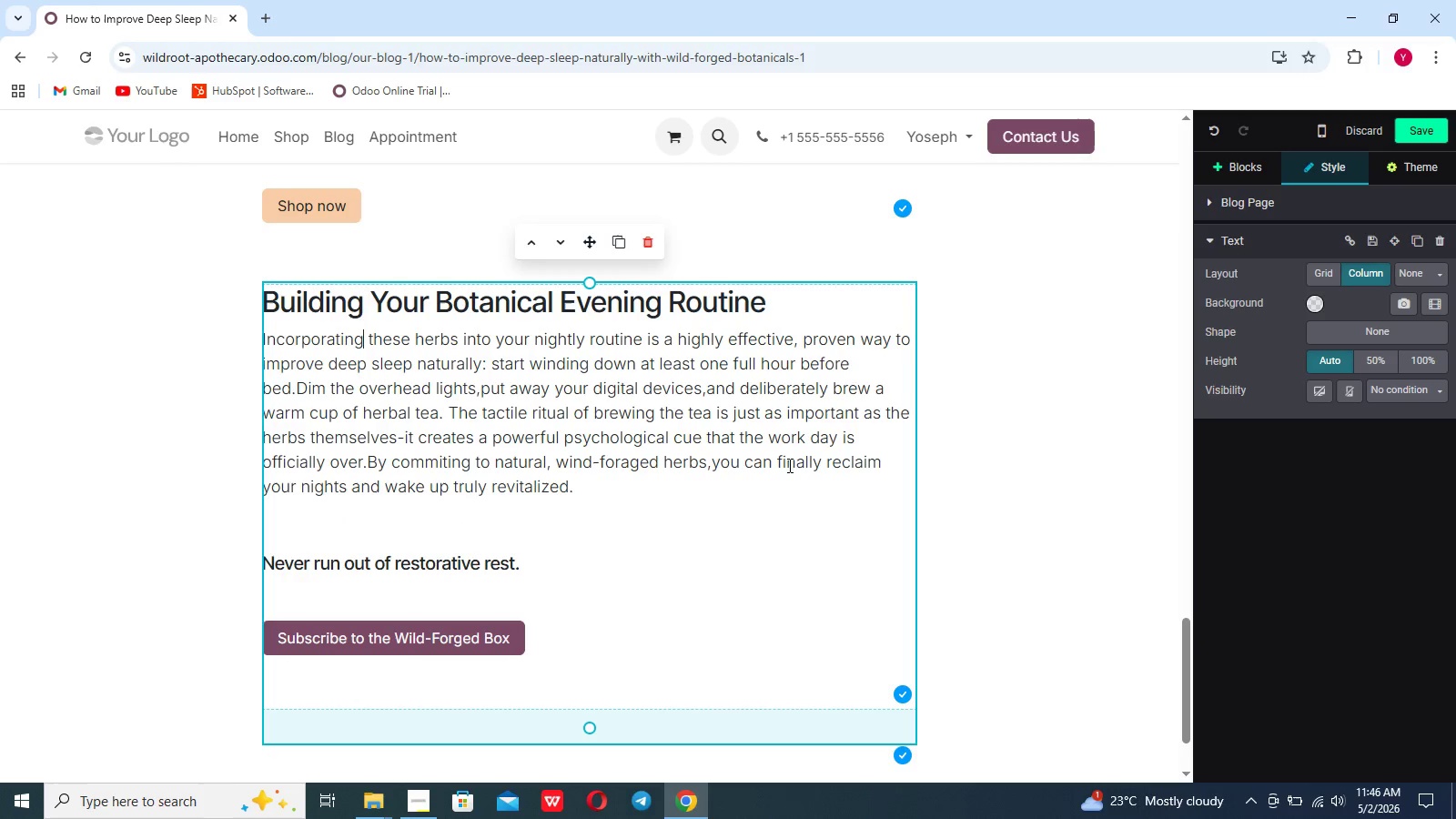 
left_click([766, 538])
 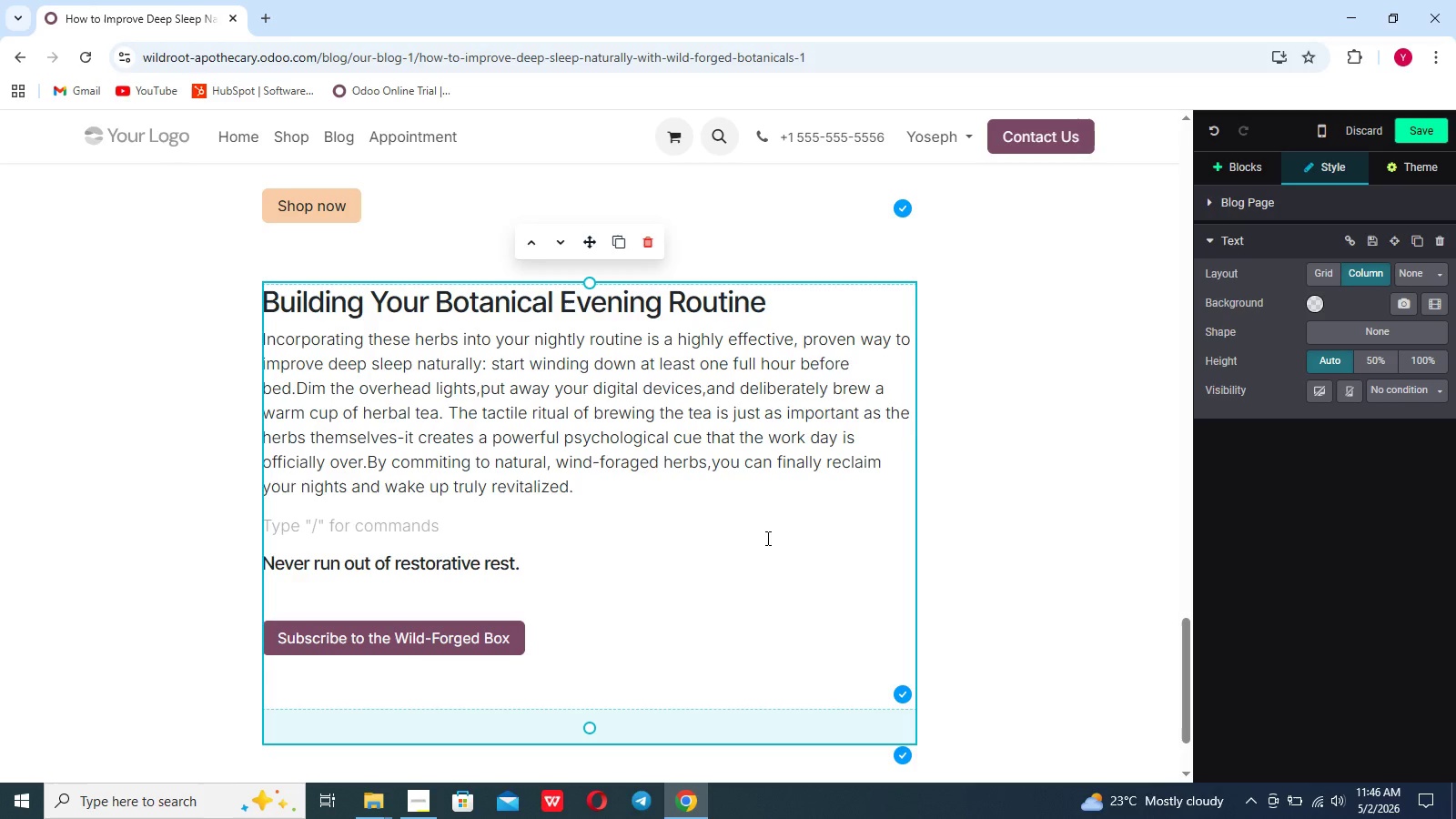 
wait(13.72)
 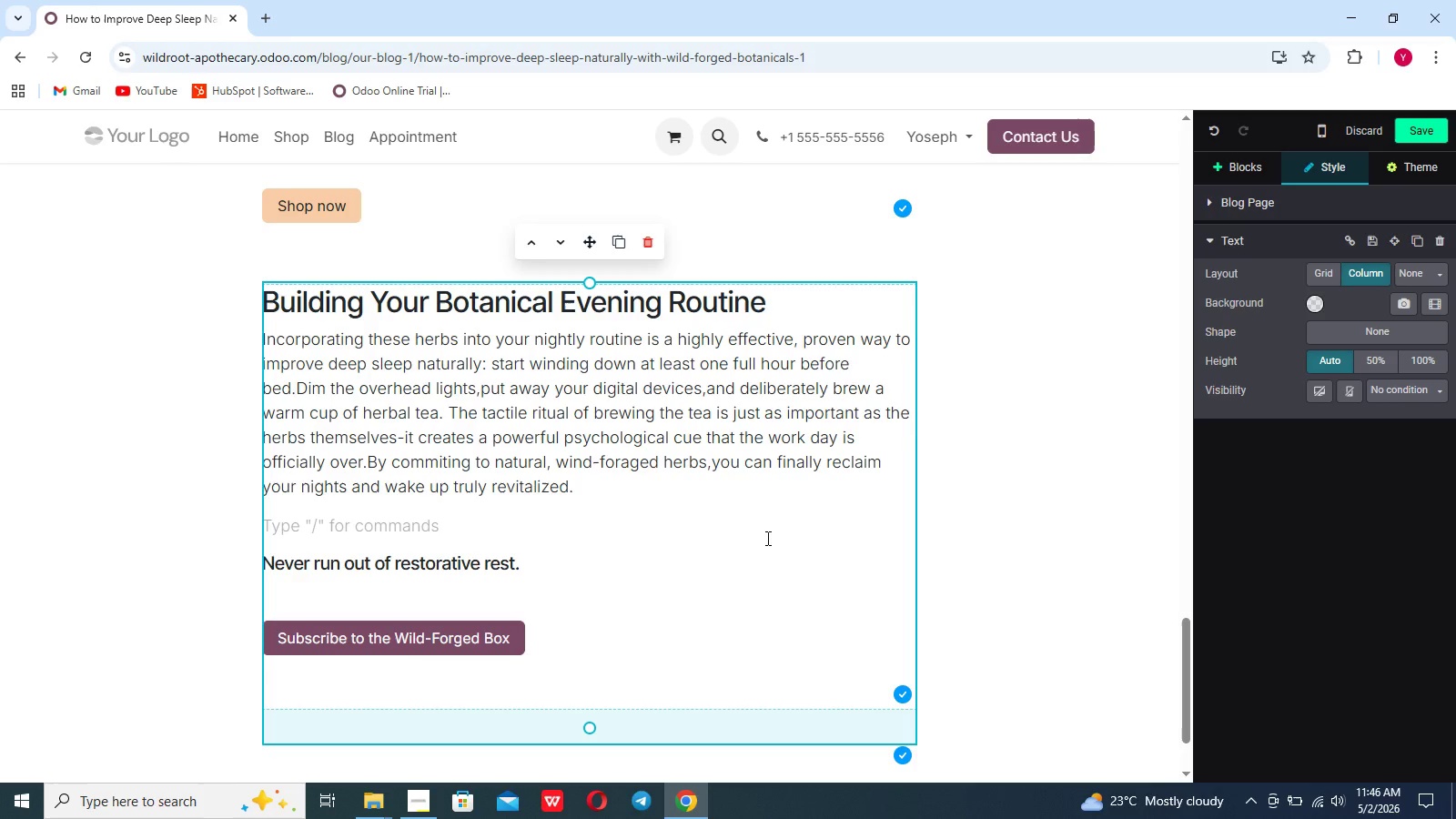 
left_click([1400, 135])
 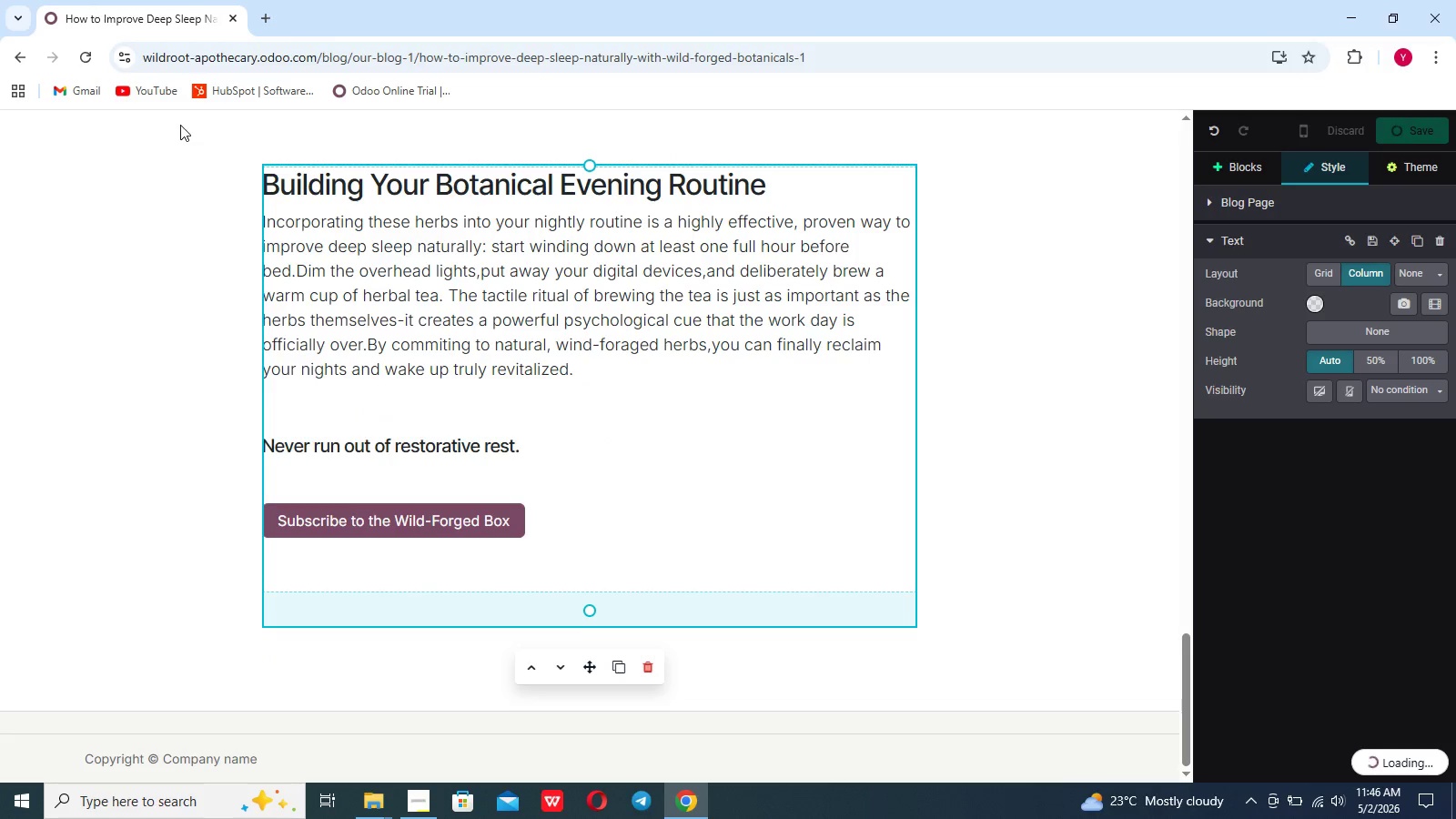 
scroll: coordinate [186, 226], scroll_direction: up, amount: 110.0
 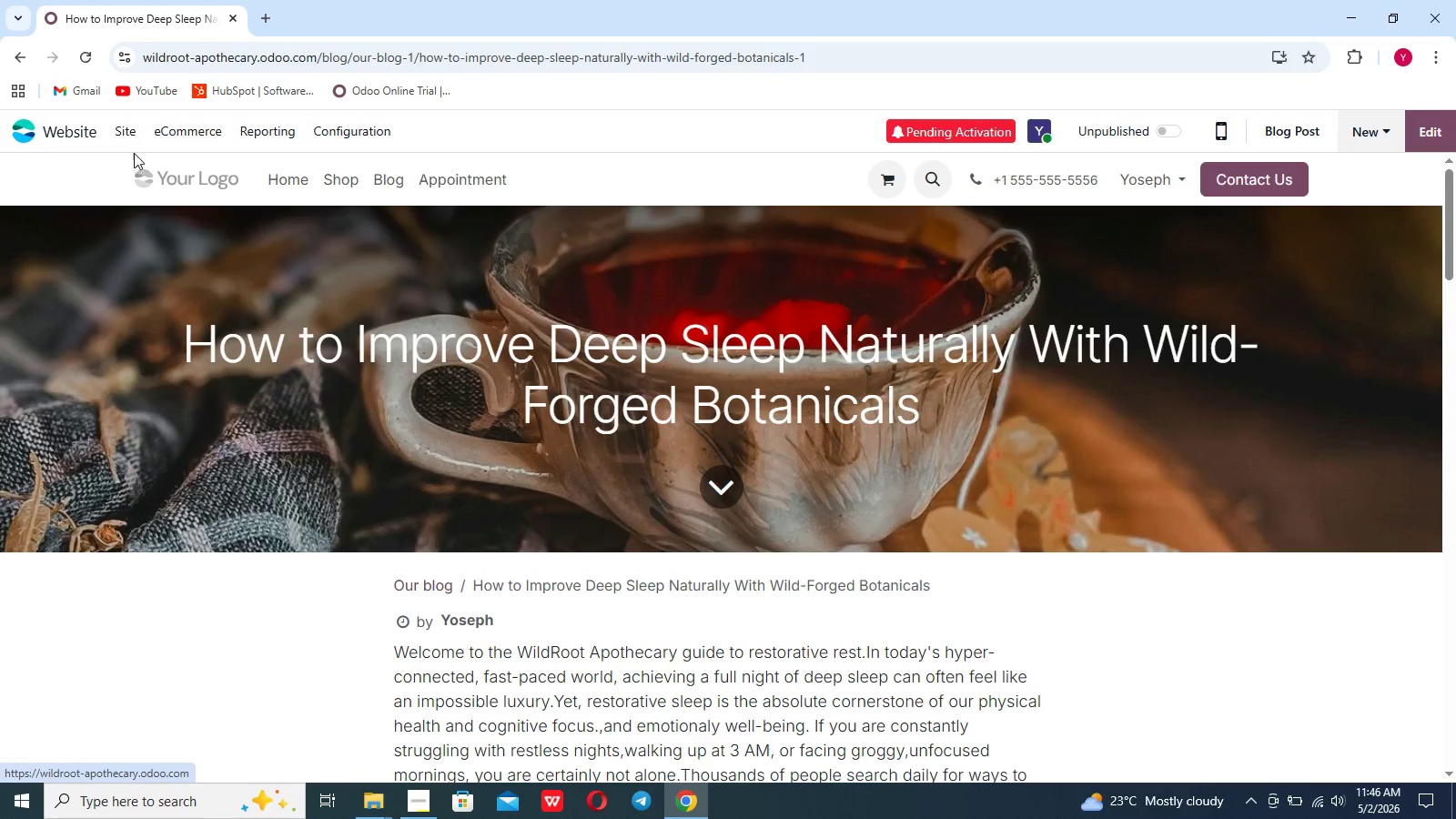 
left_click([129, 137])
 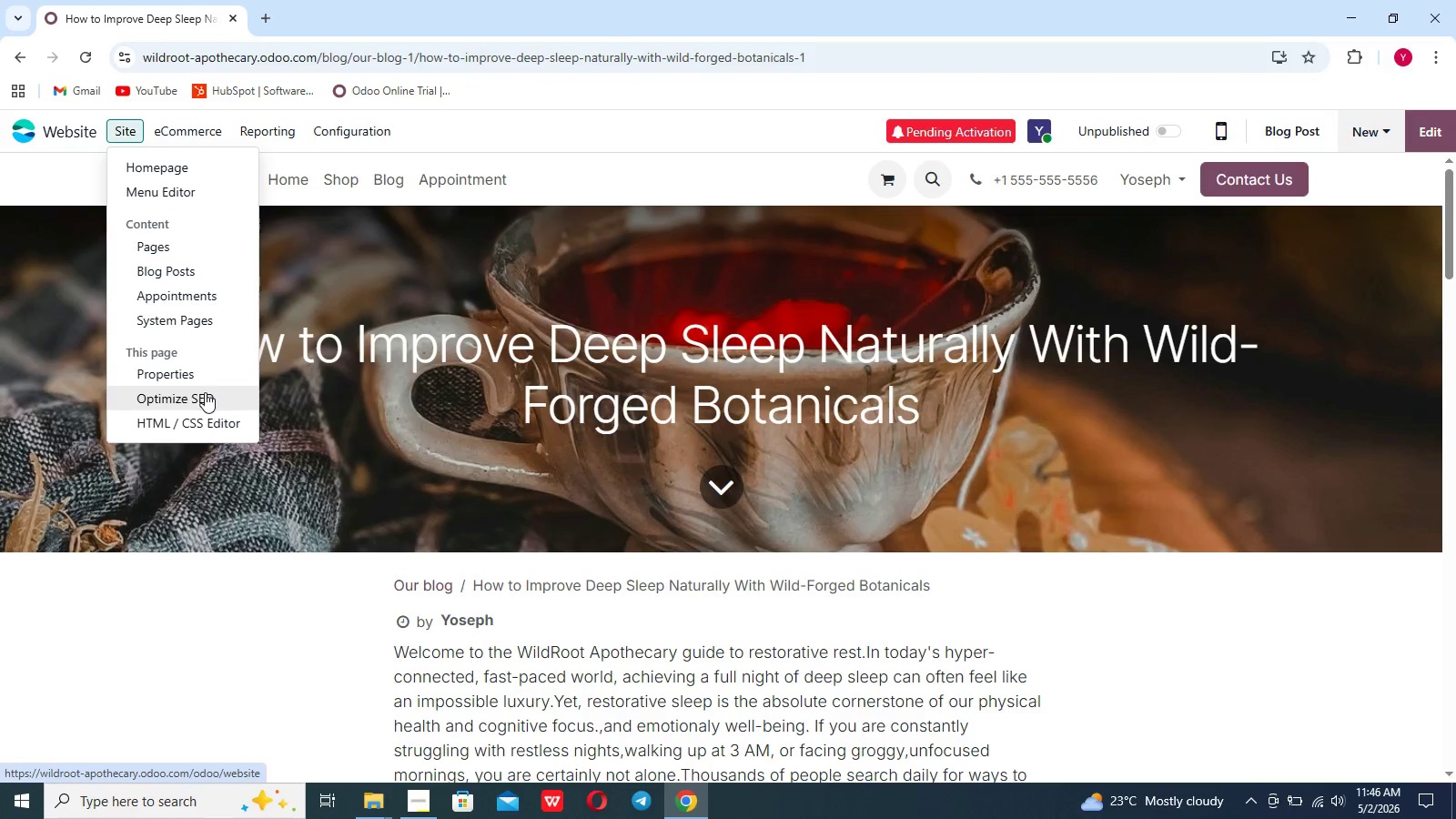 
left_click([205, 393])
 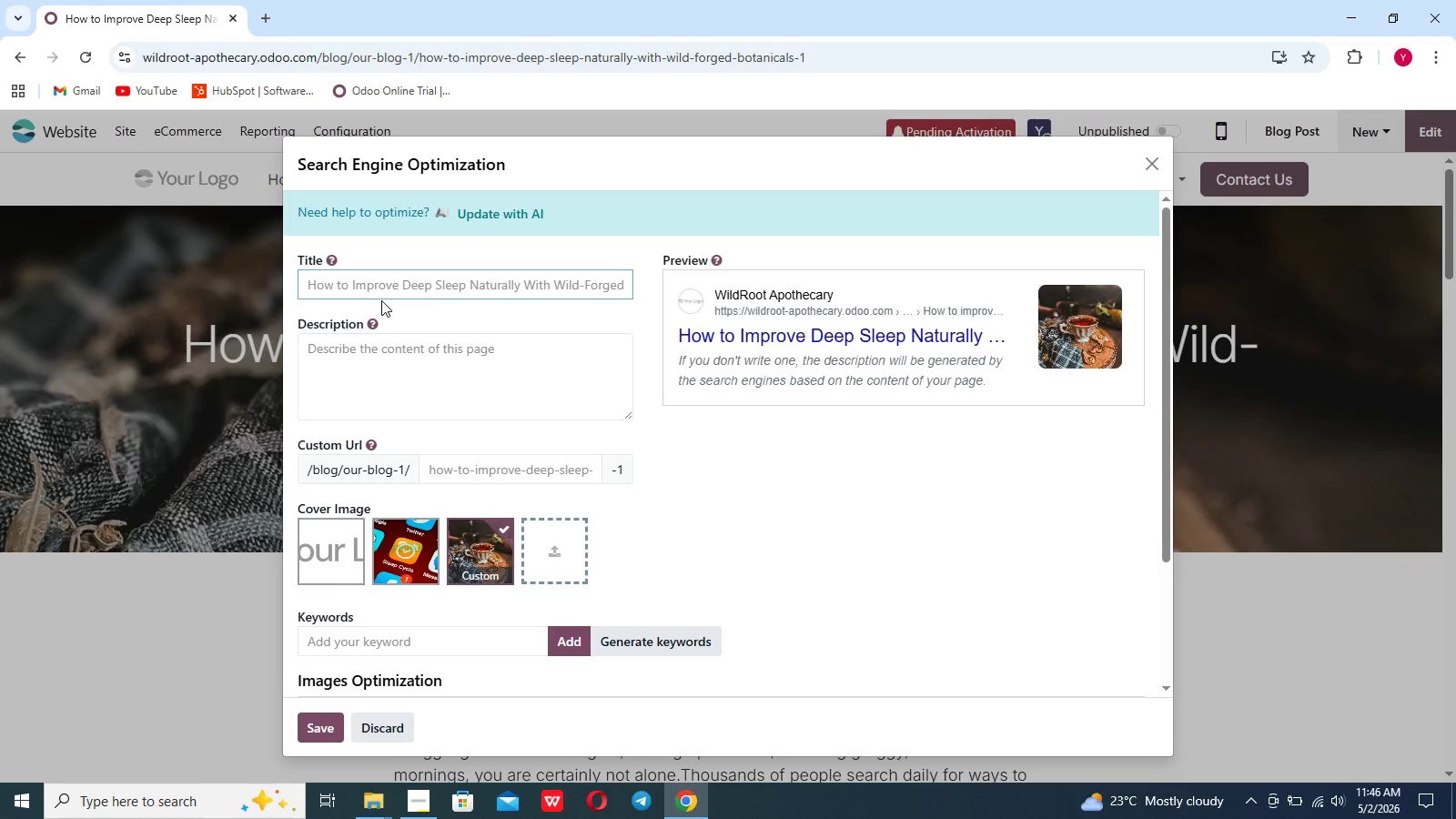 
type(How TO)
key(Backspace)
key(Backspace)
type(to Improve Deep Sleep Natuta)
key(Backspace)
key(Backspace)
type(rally | wildRoot Apothecary)
 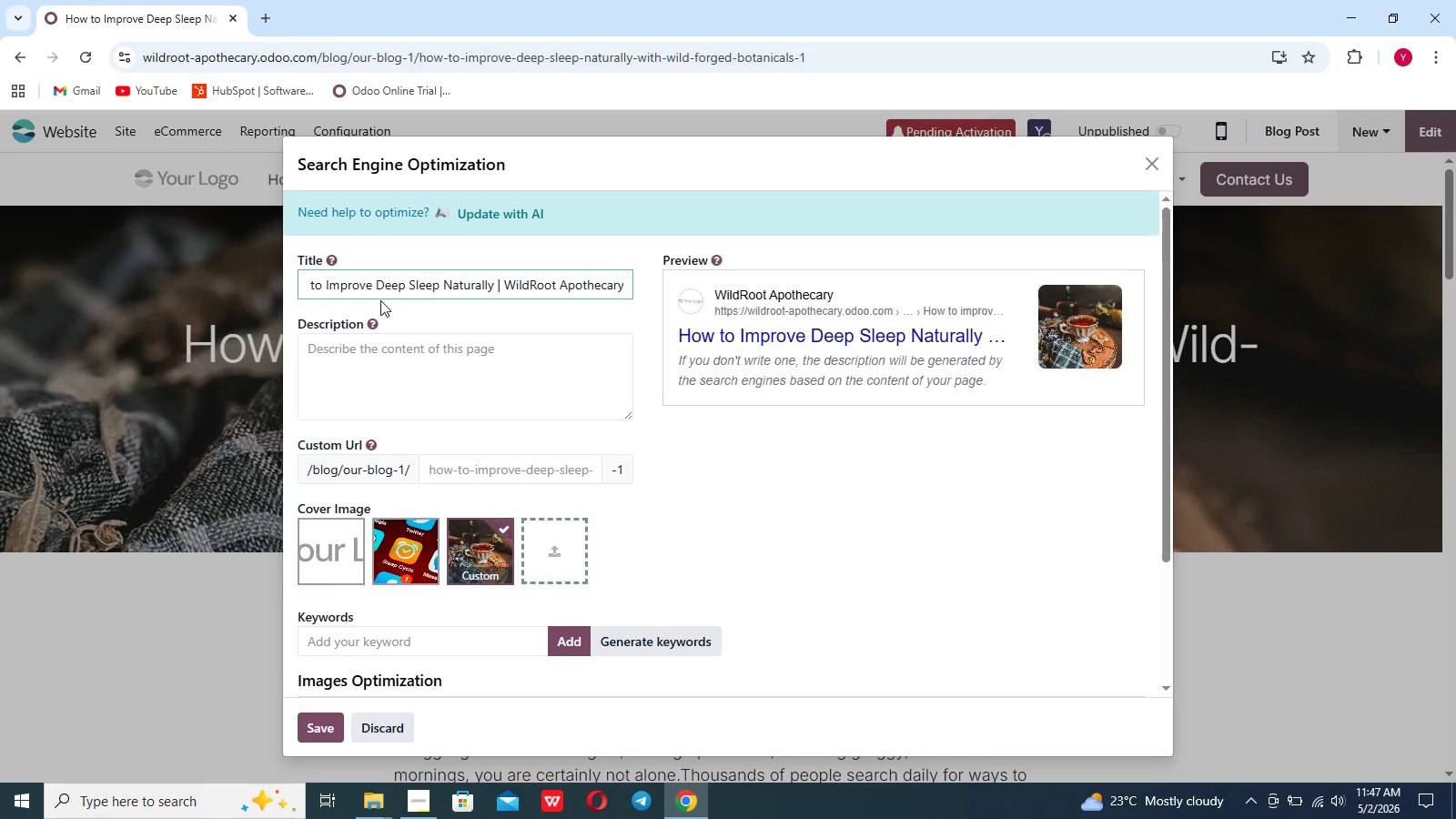 
left_click([380, 365])
 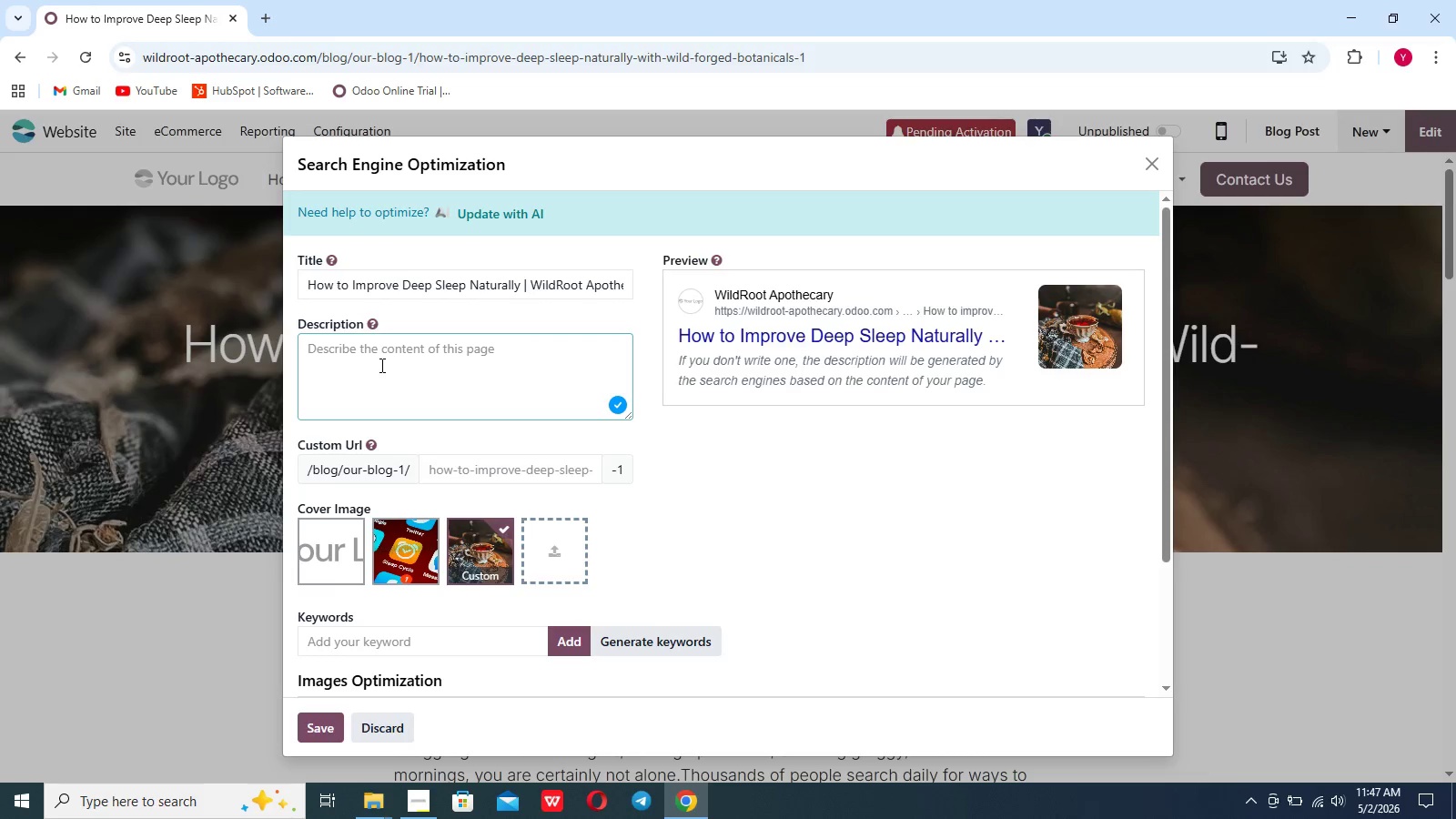 
type(Stru)
 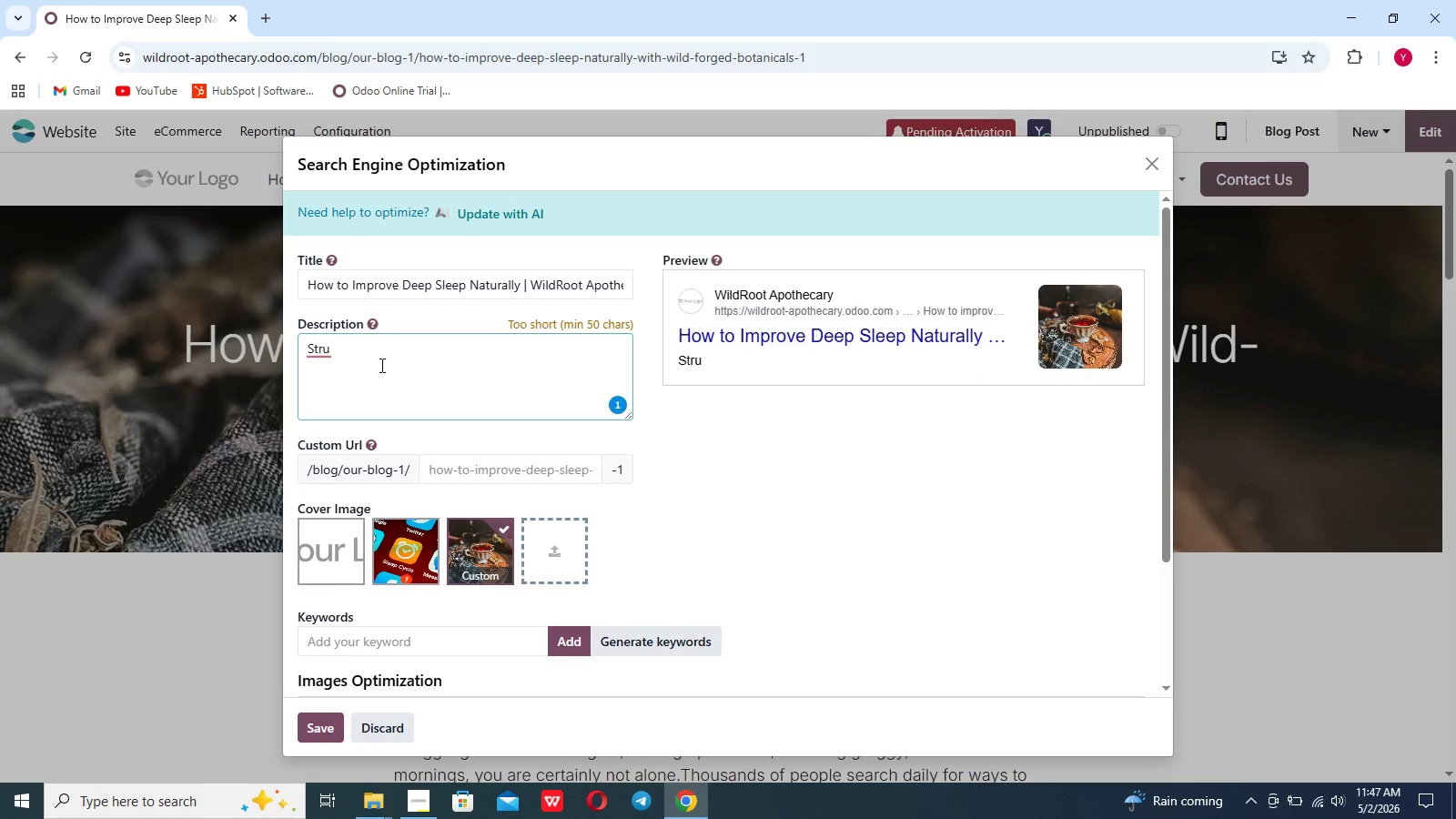 
type(ggling with rest? DISCOVER HOW TO IMPROve deep sleep naturally using wild )
 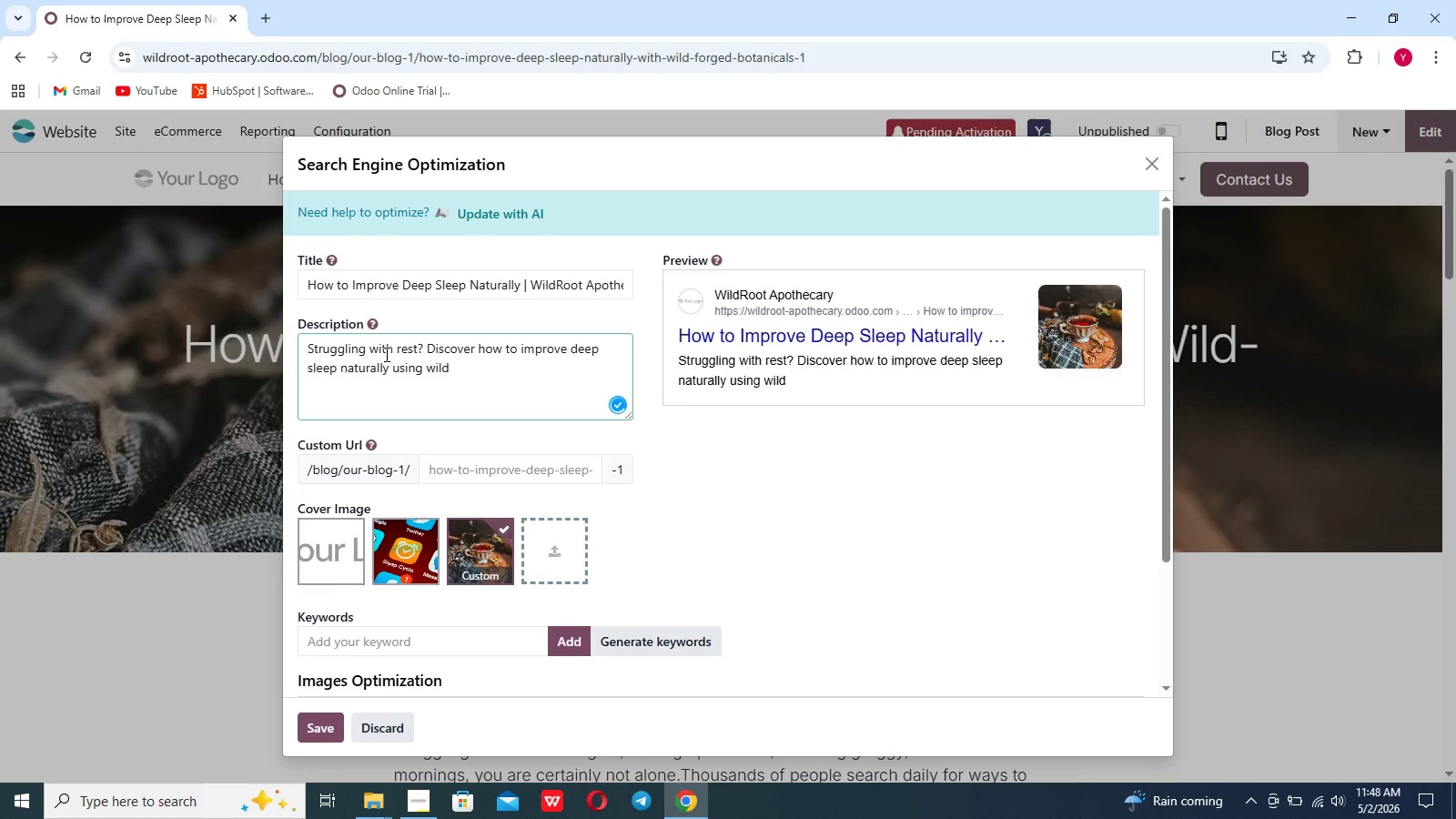 
type(foraged herbs,botanical routined)
key(Backspace)
type(s)
 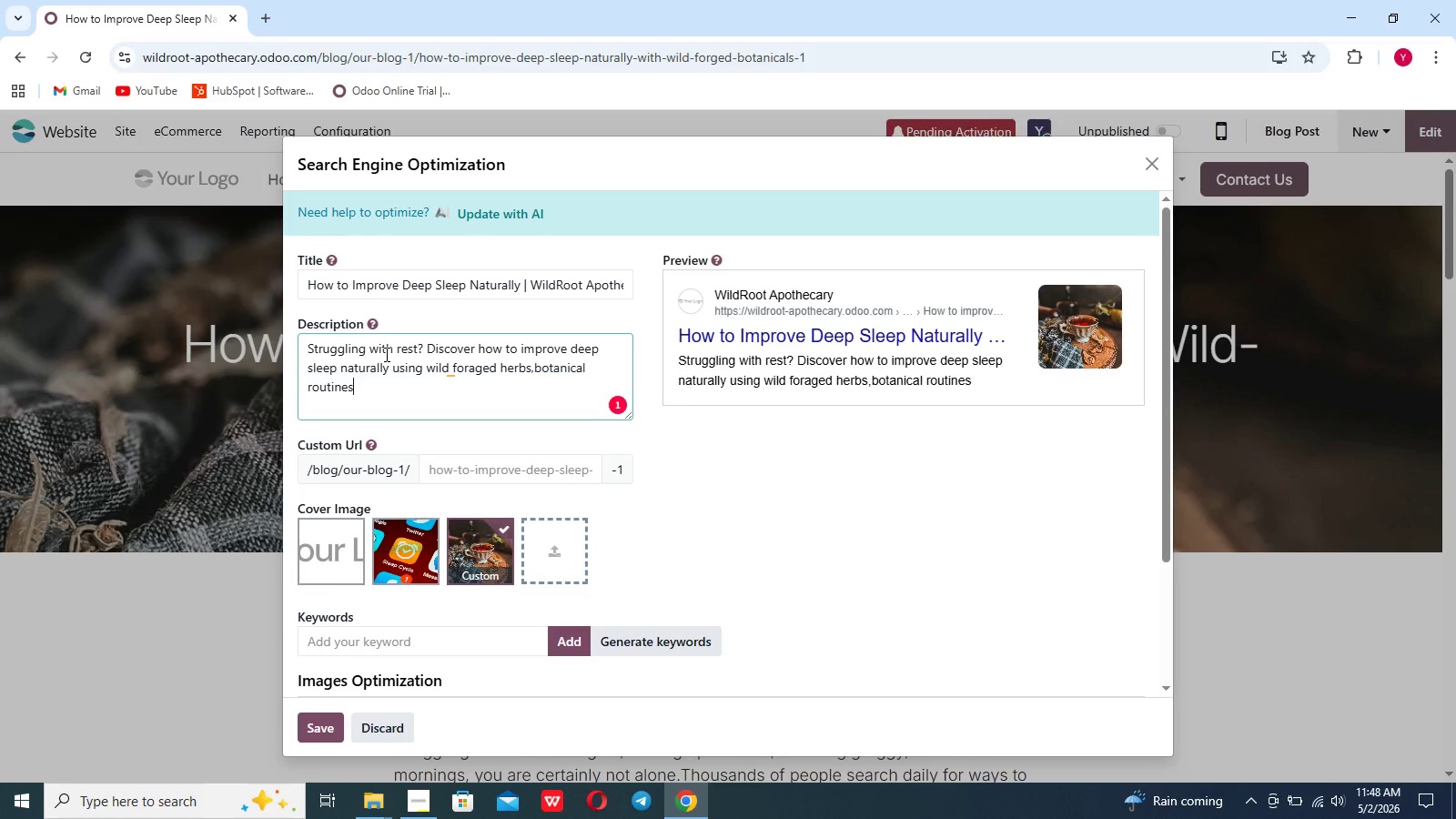 
type(,and ethical teas that calm nw)
key(Backspace)
type(ervous system)
 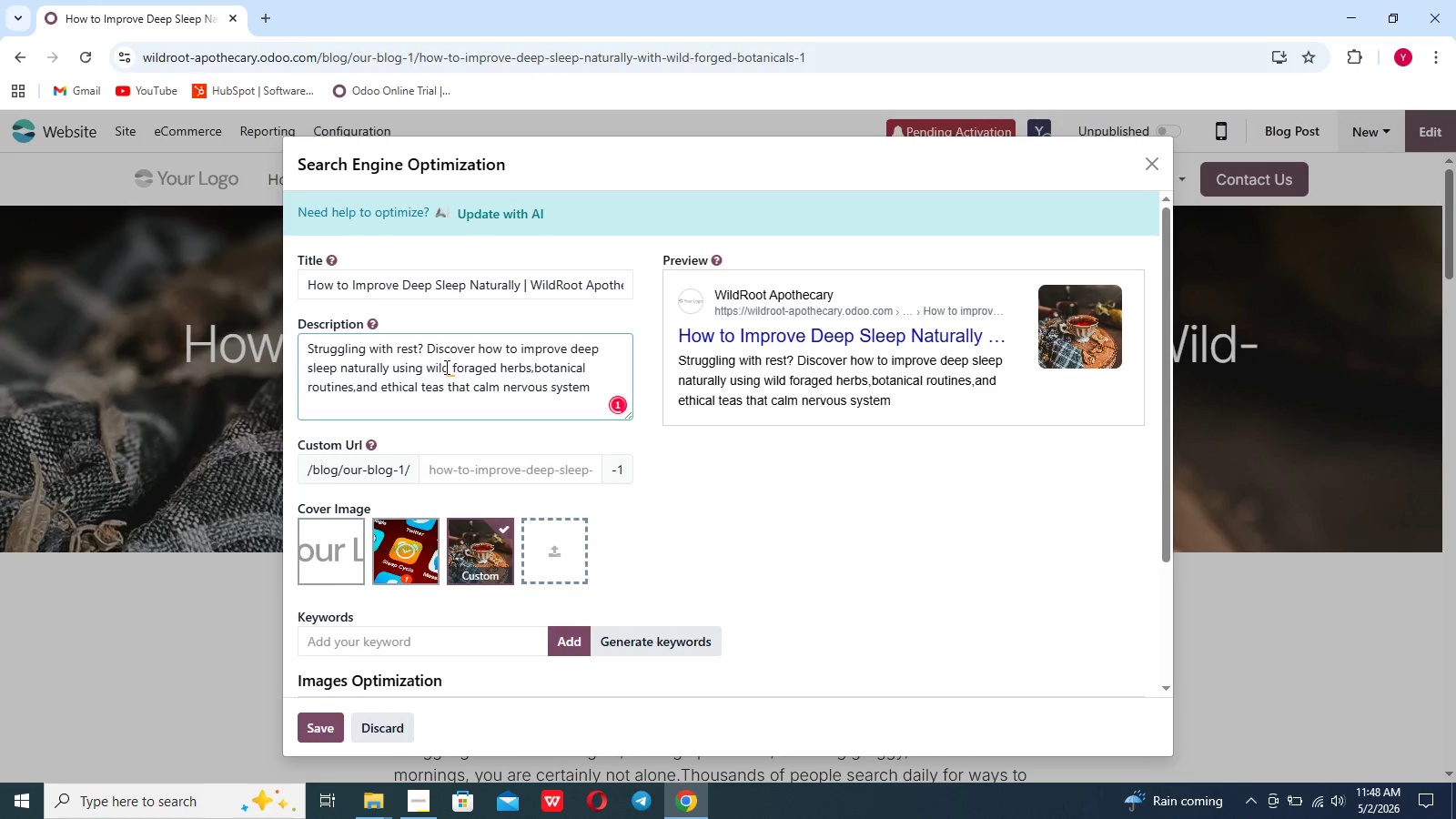 
left_click([447, 371])
 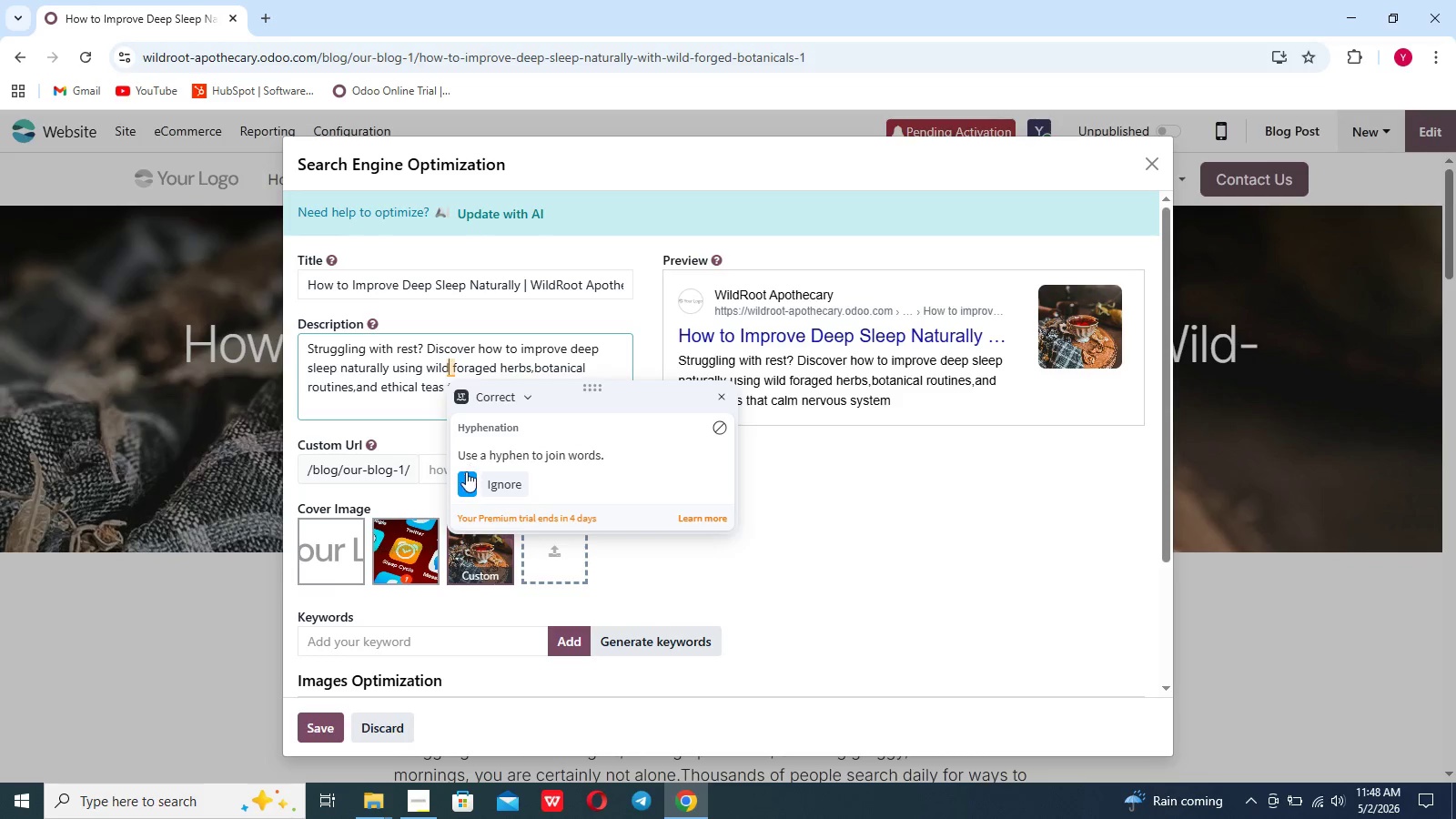 
left_click([464, 473])
 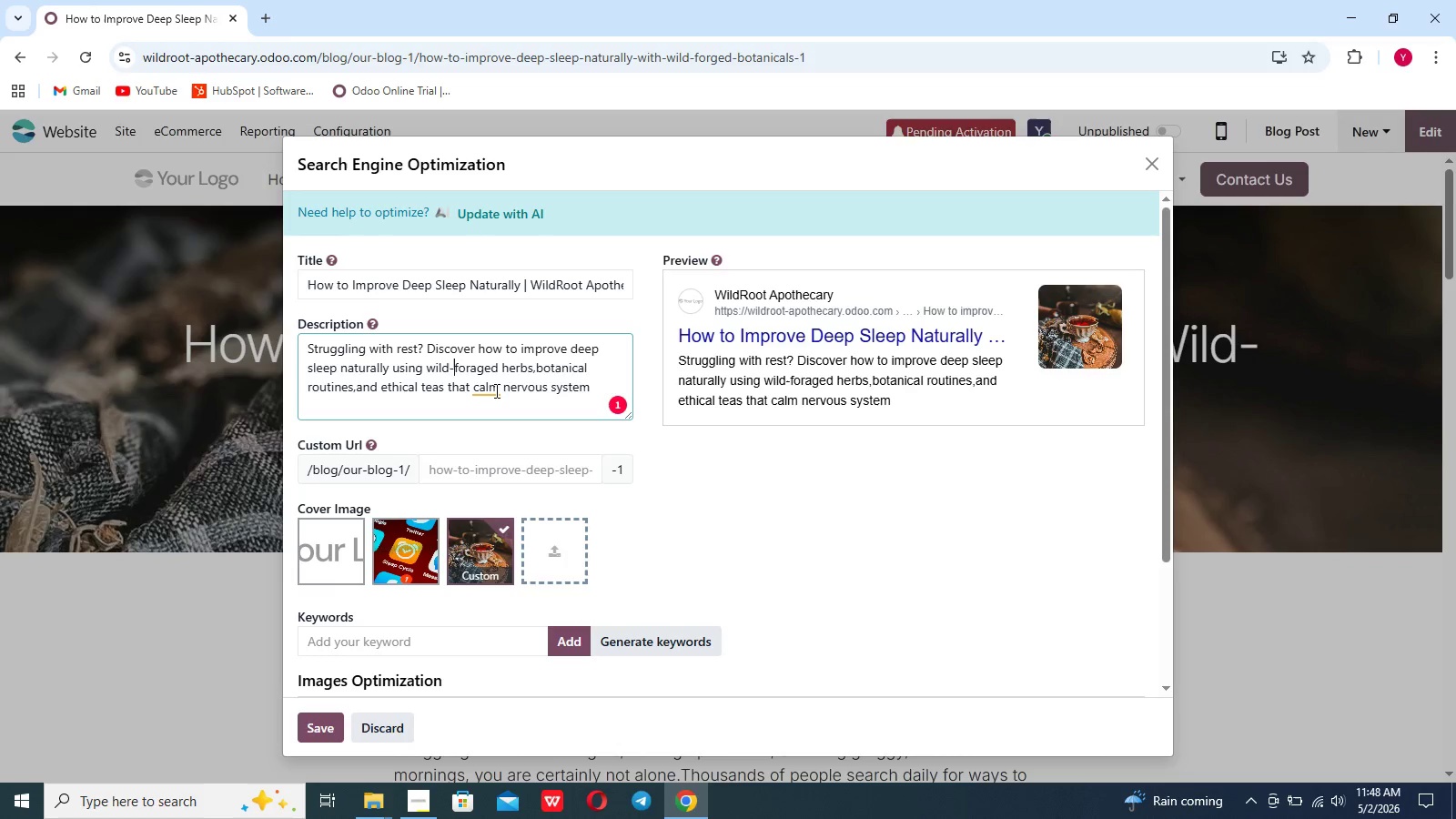 
left_click([489, 389])
 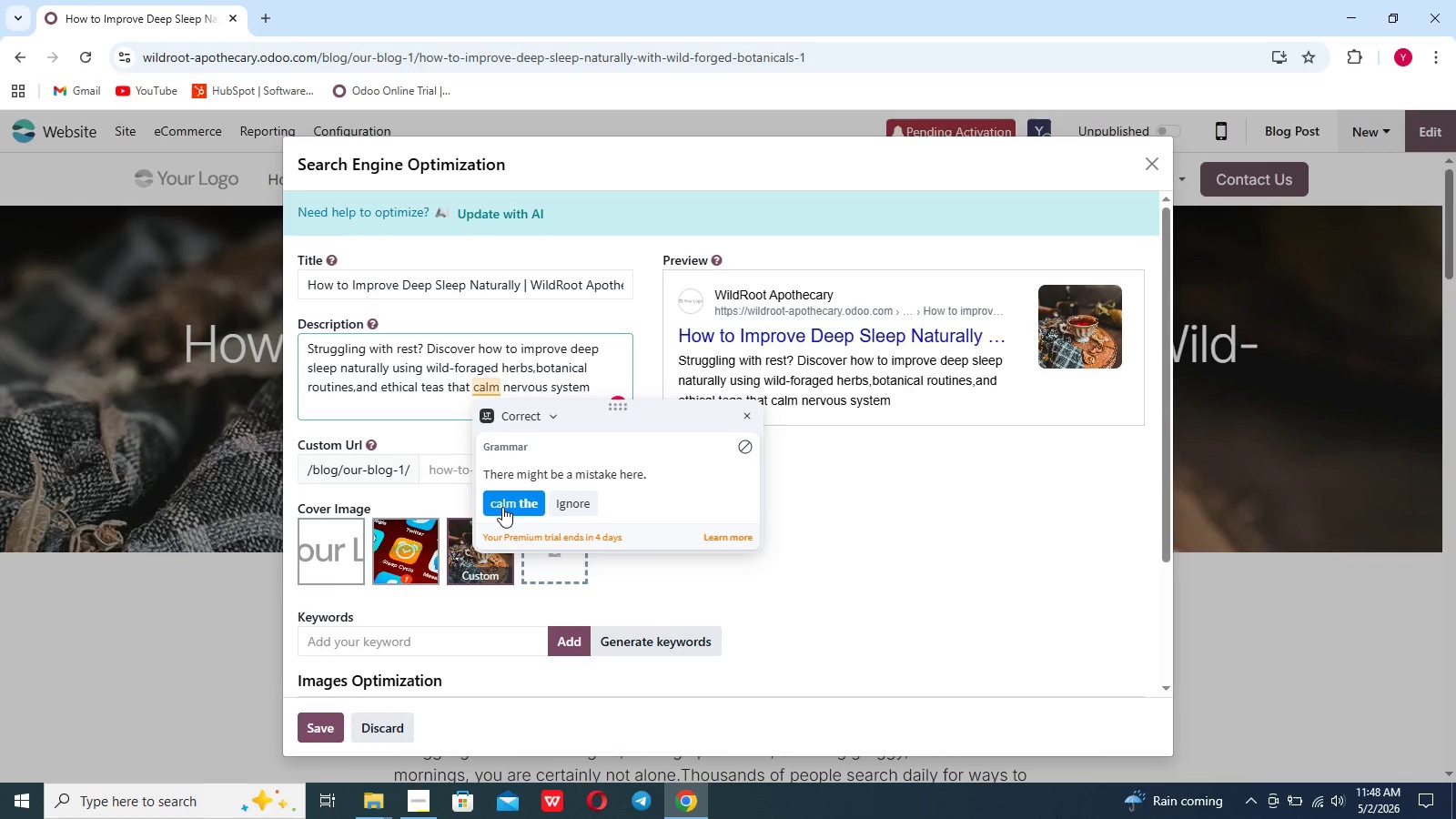 
left_click([502, 507])
 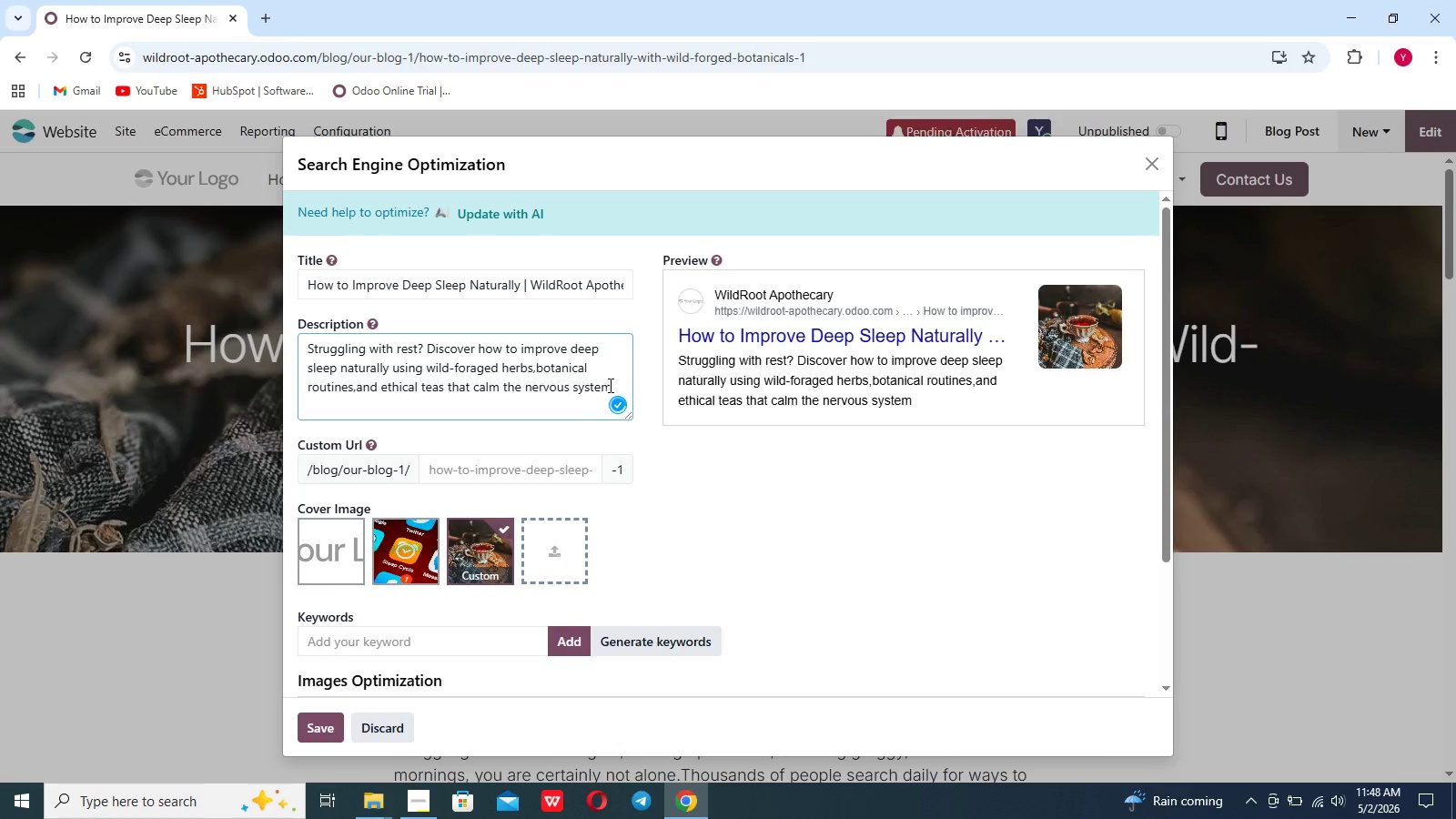 
left_click([609, 385])
 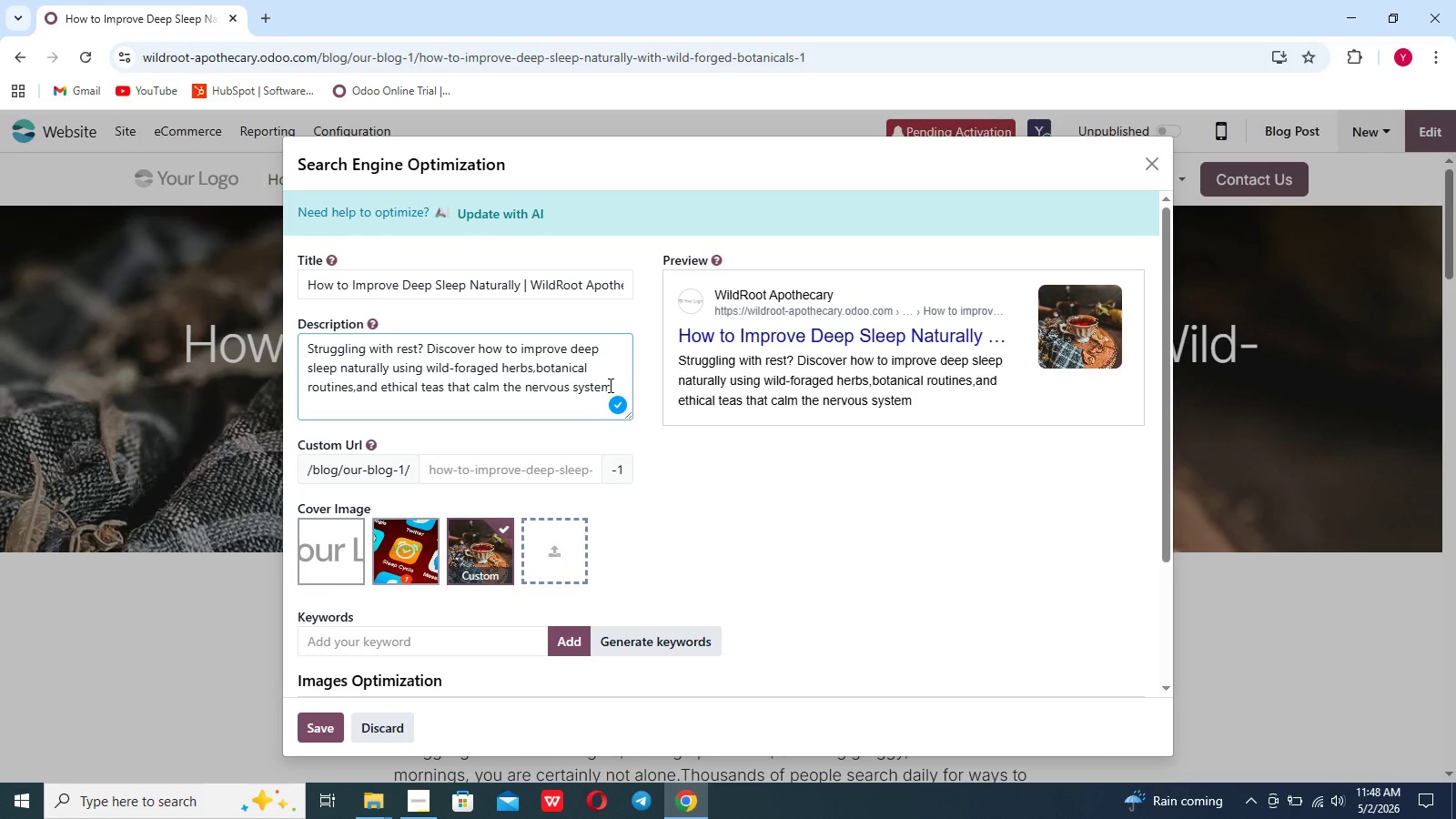 
key(Period)
 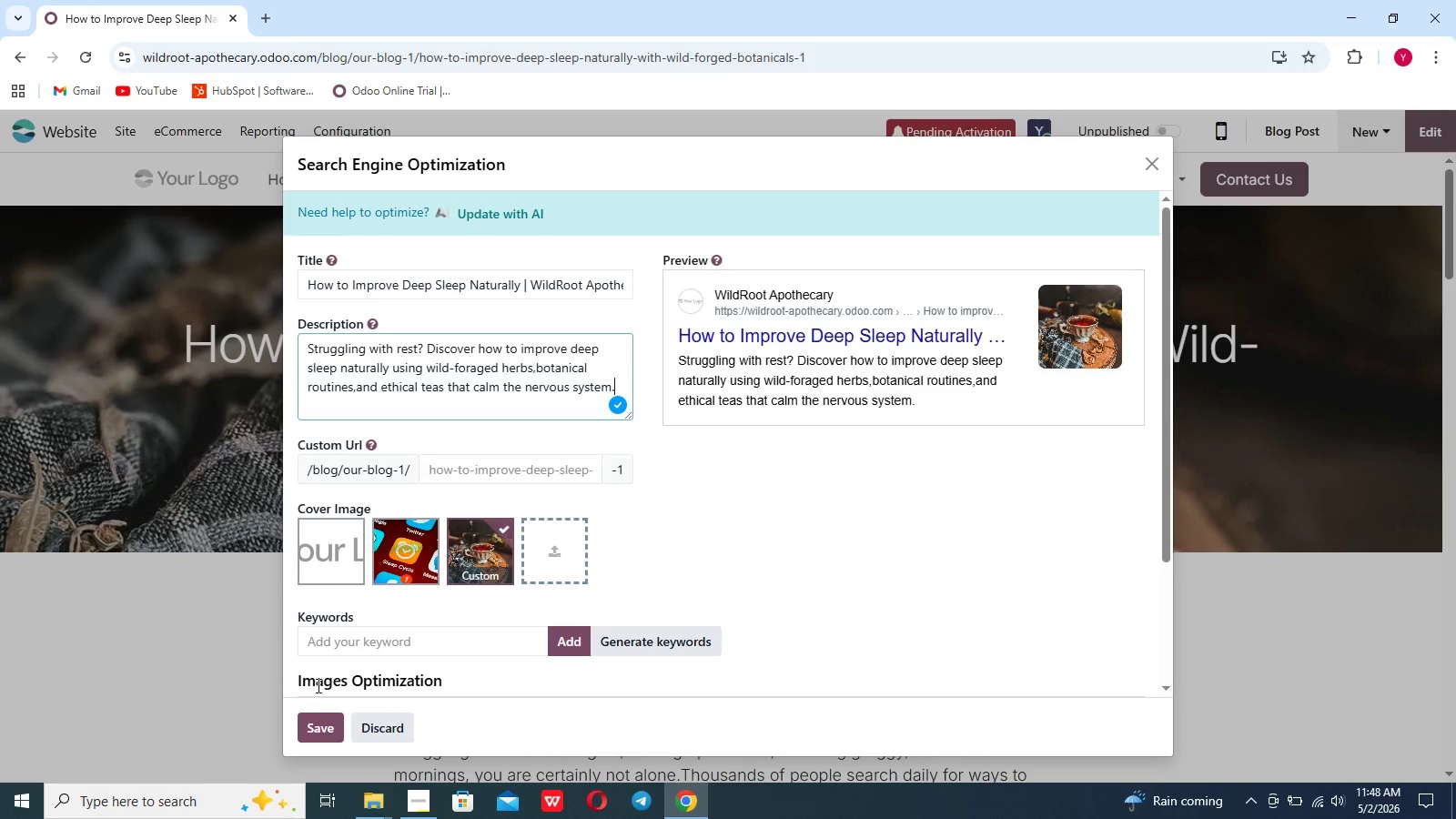 
wait(10.52)
 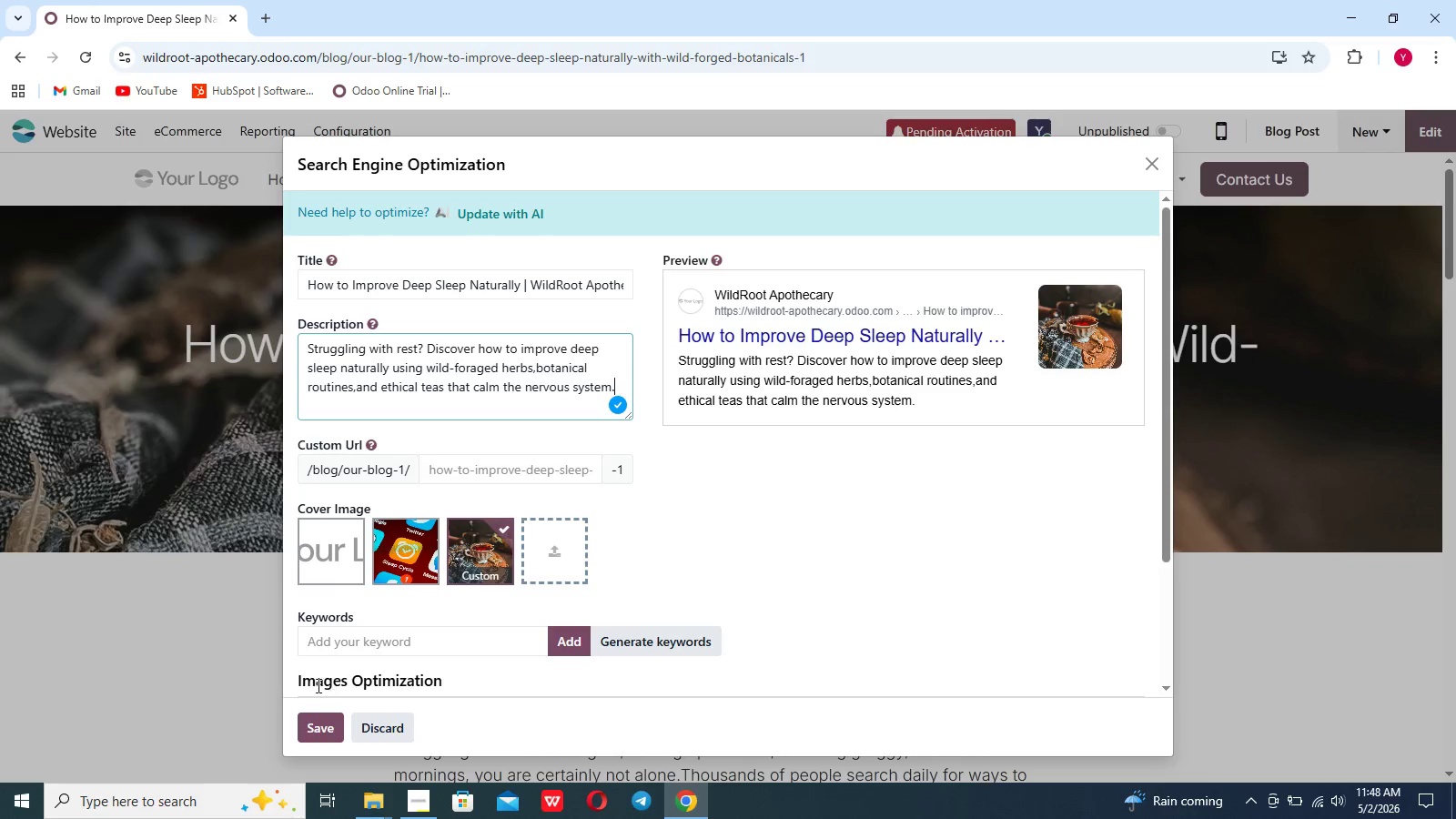 
left_click([359, 637])
 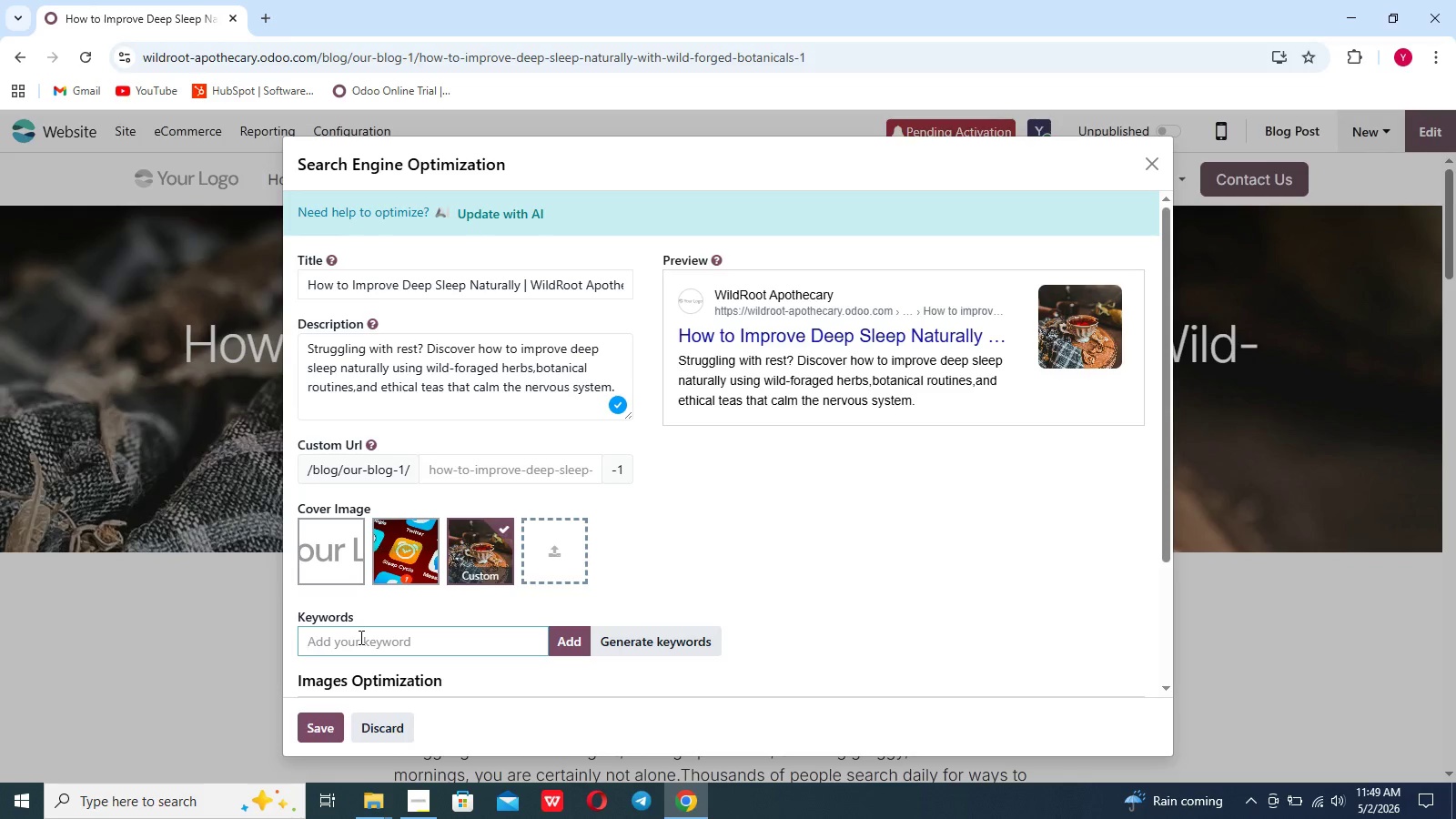 
wait(5.5)
 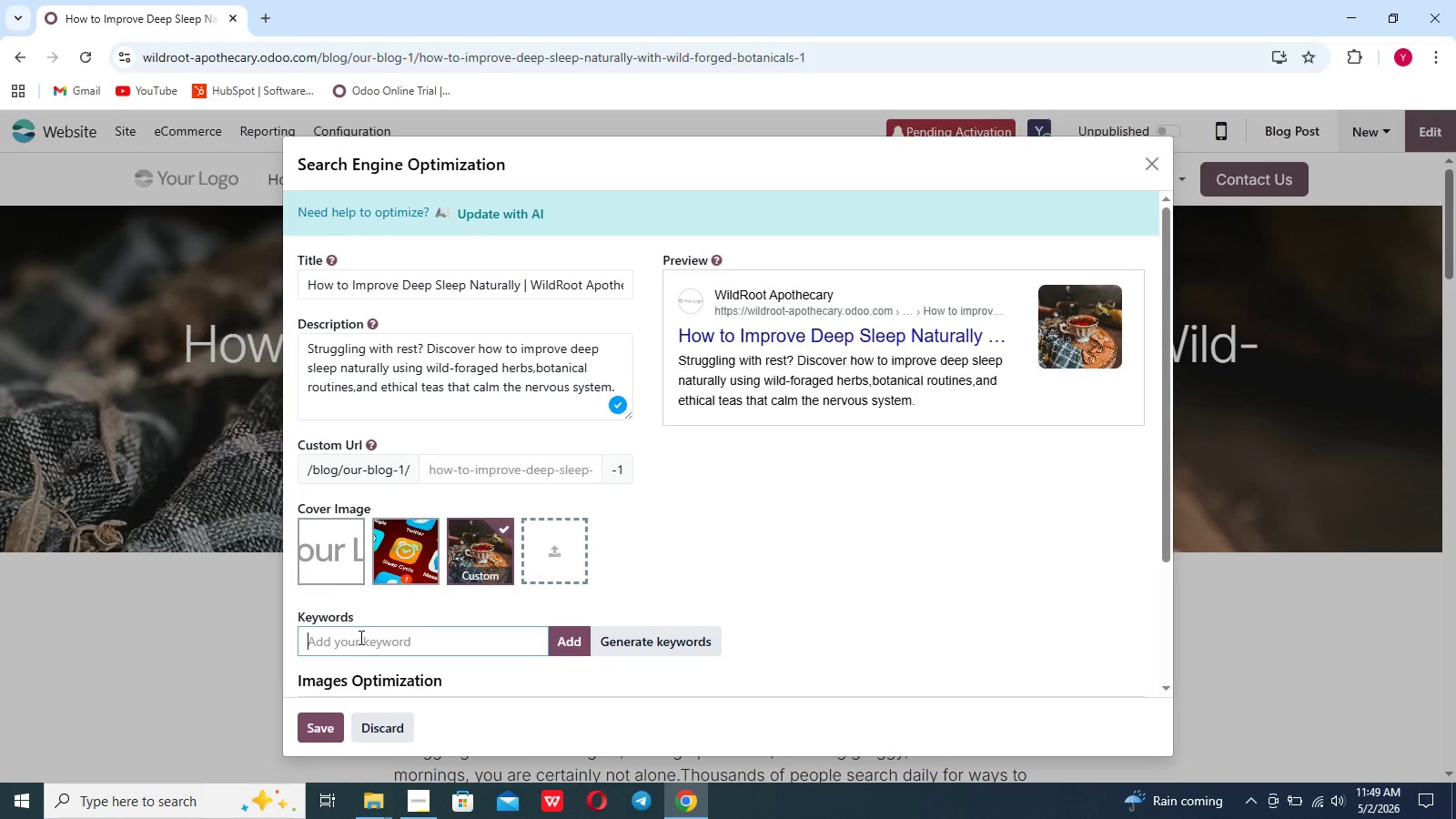 
type(Deep SleepImprove  Naturally)
 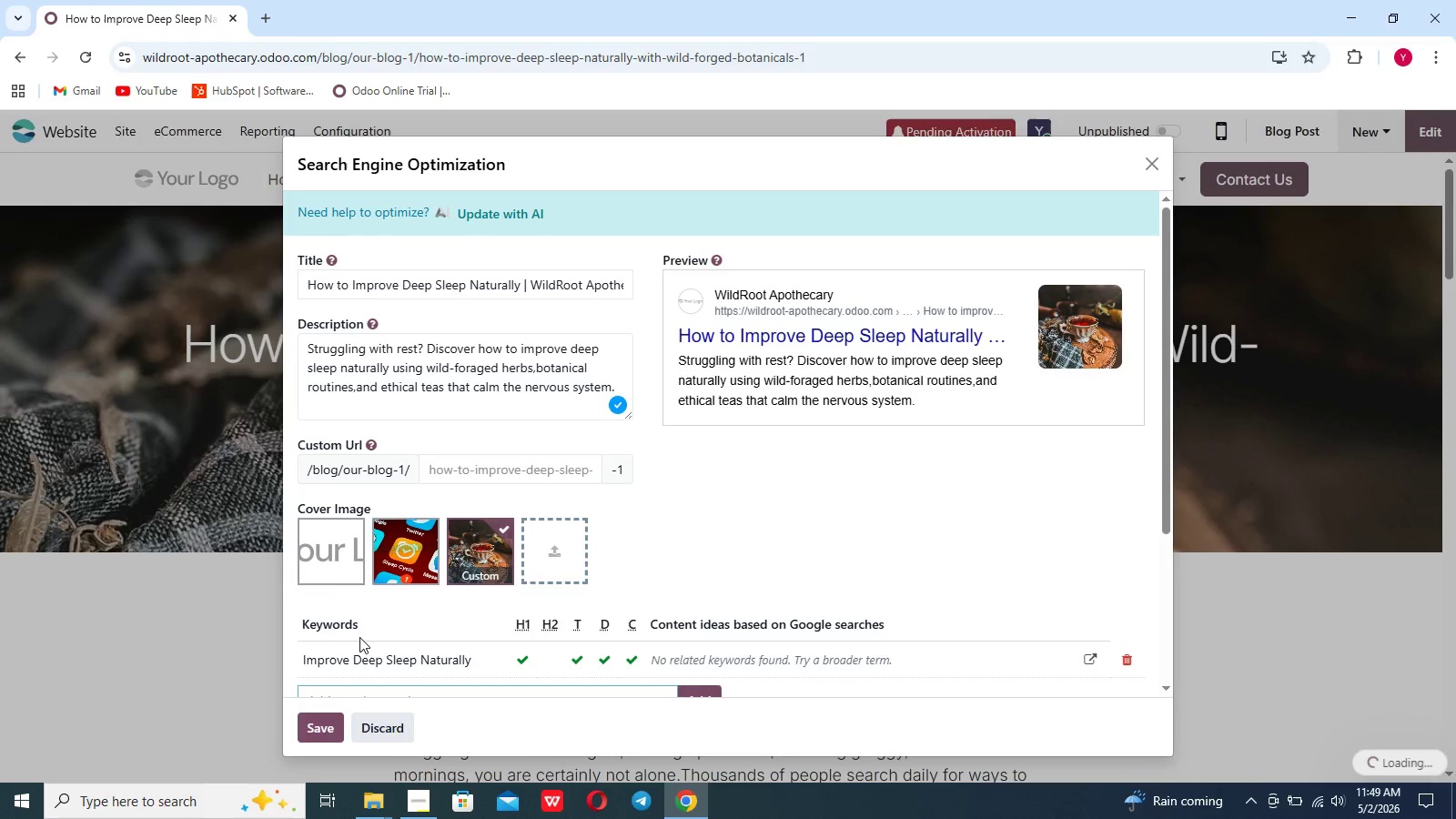 
 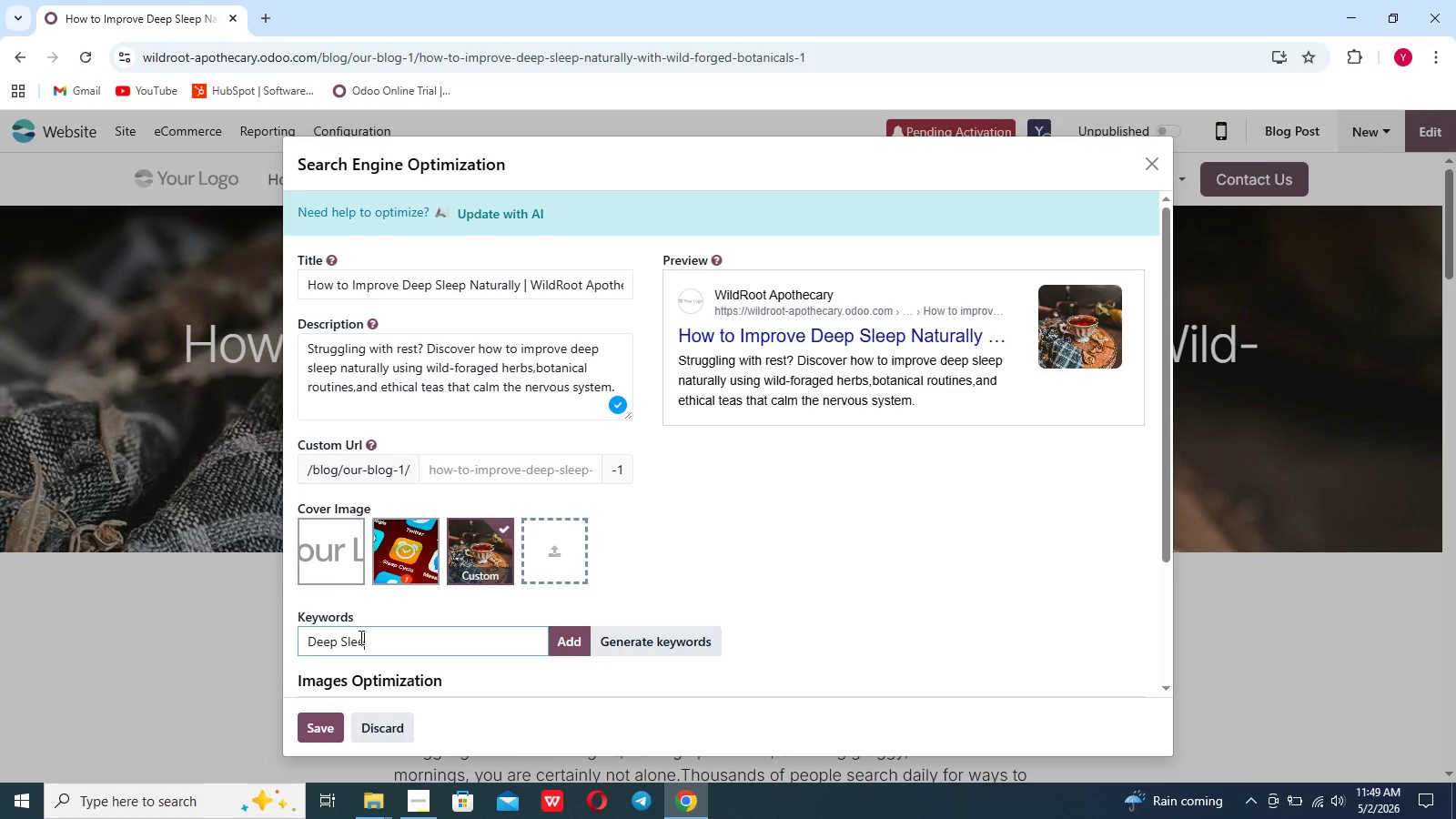 
hold_key(key=ArrowLeft, duration=0.78)
 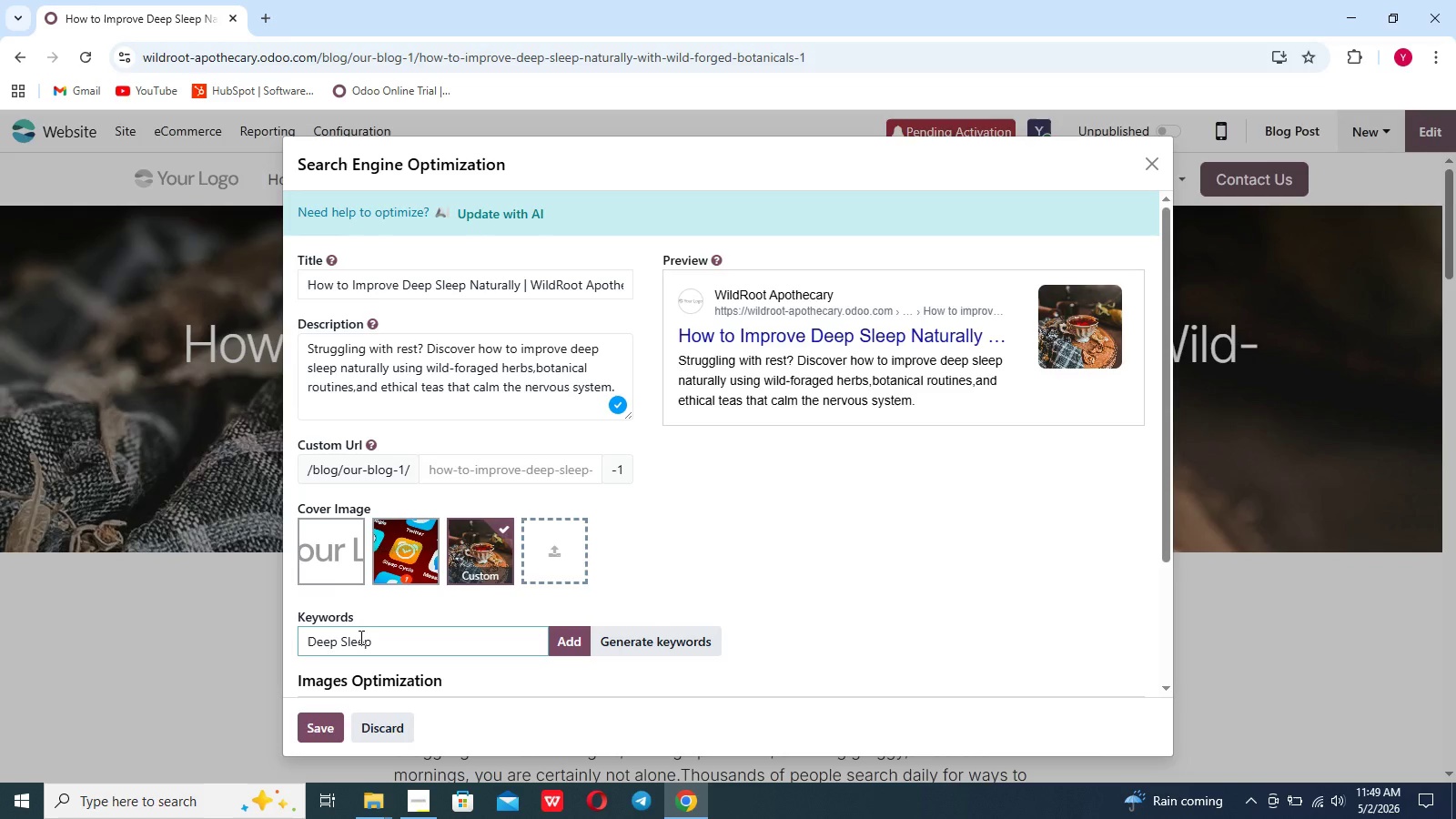 
hold_key(key=ArrowRight, duration=0.8)
 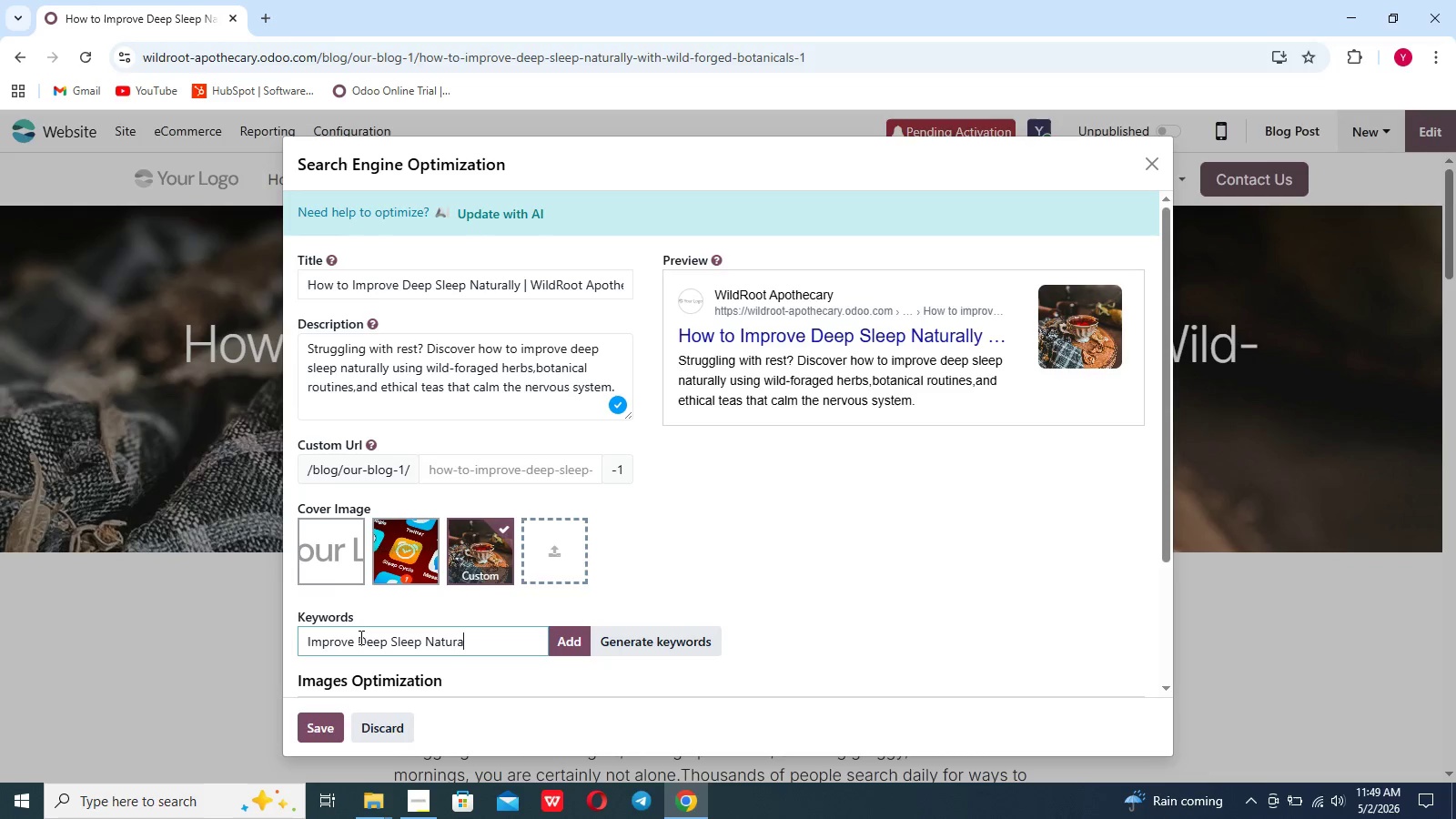 
key(Enter)
 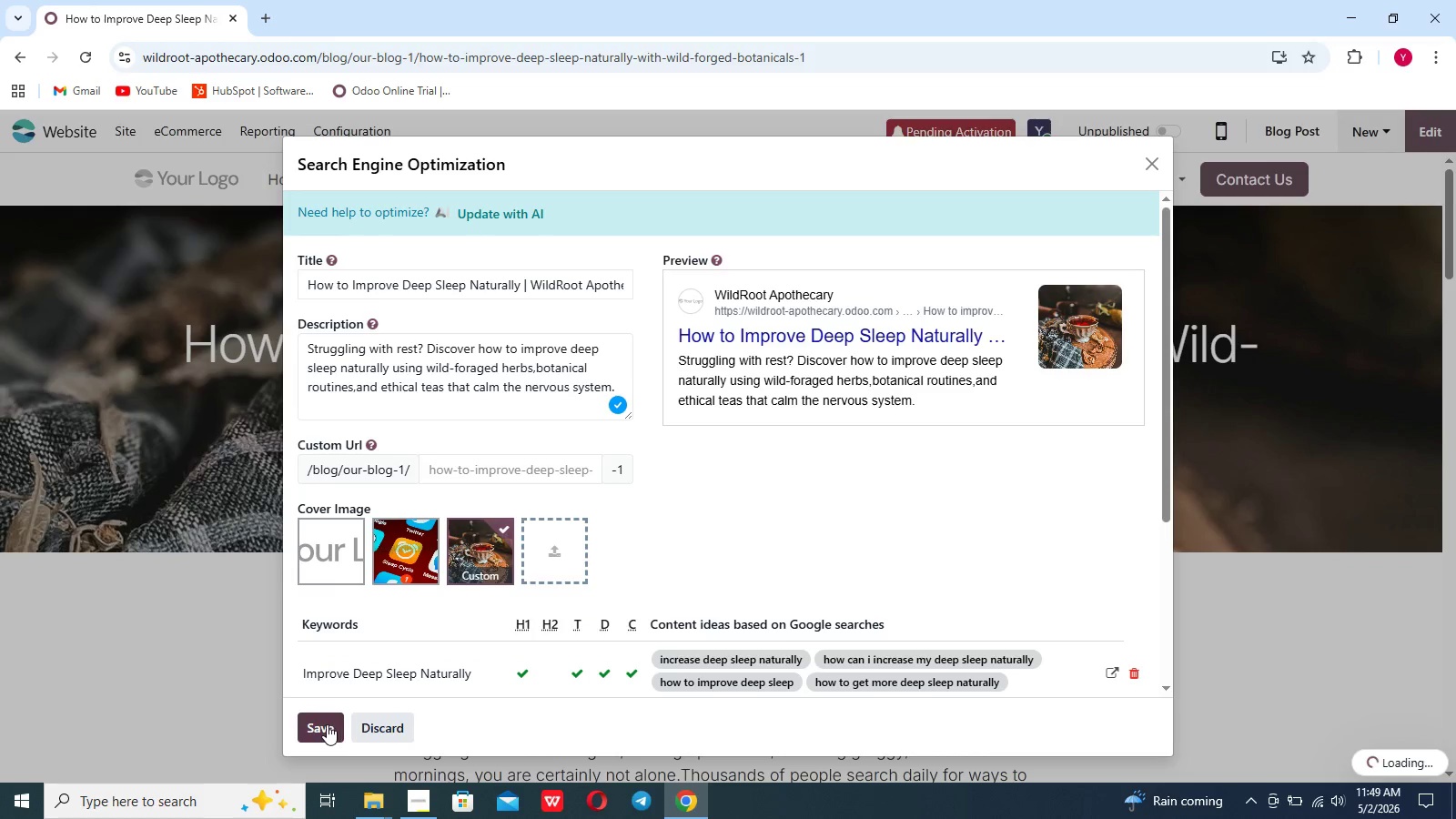 
left_click([326, 724])
 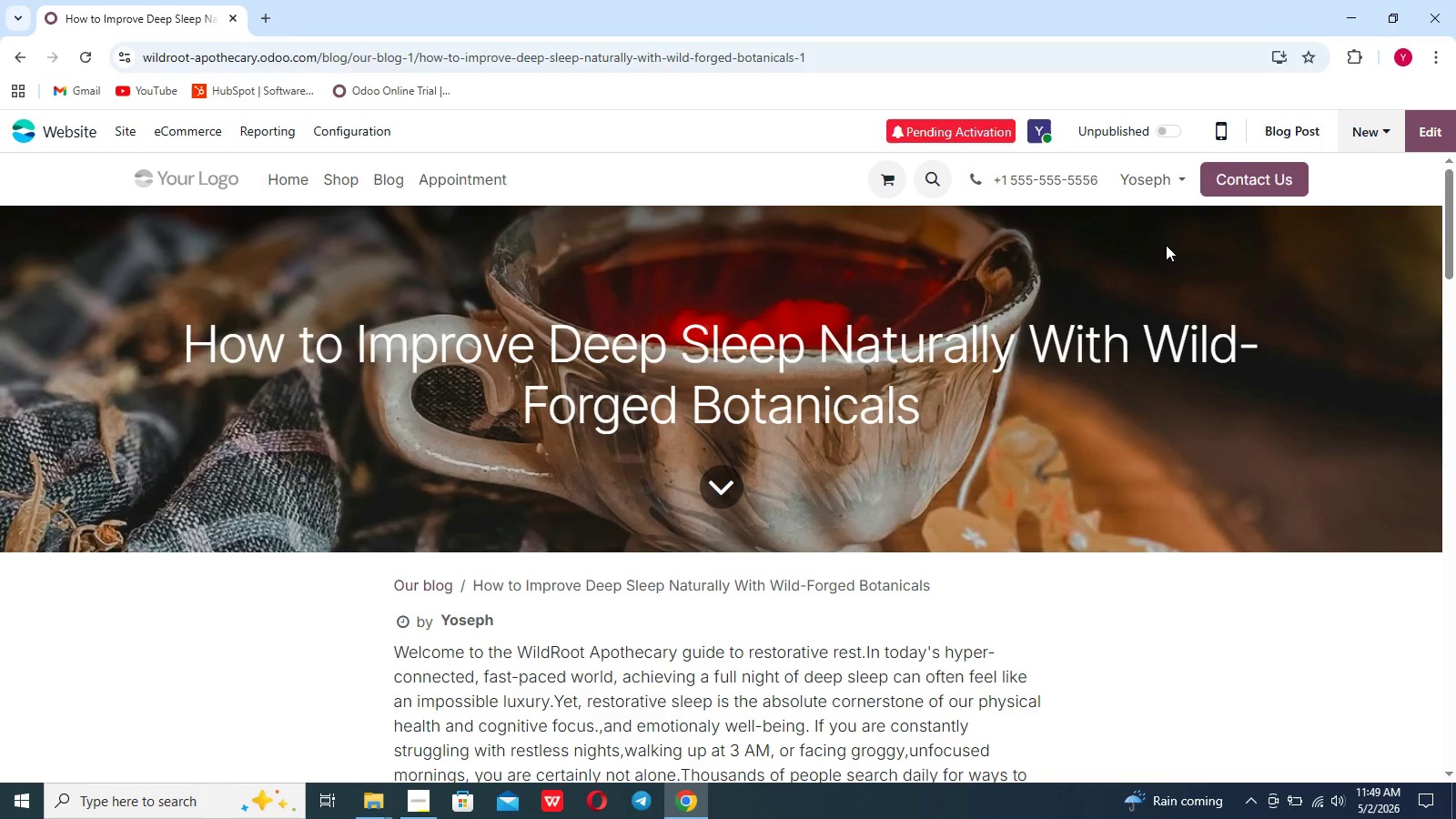 
left_click([1444, 127])
 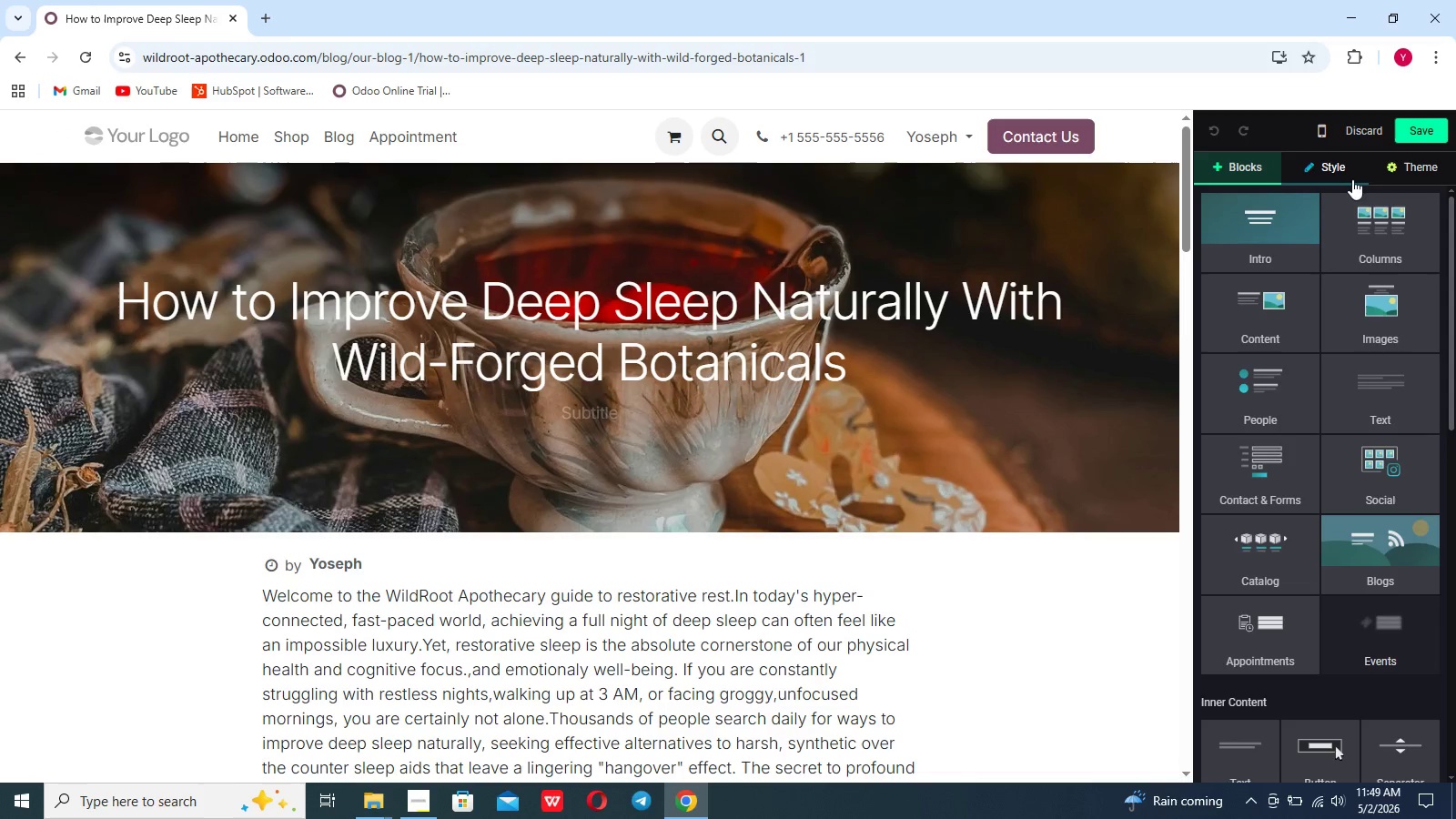 
left_click([1400, 171])
 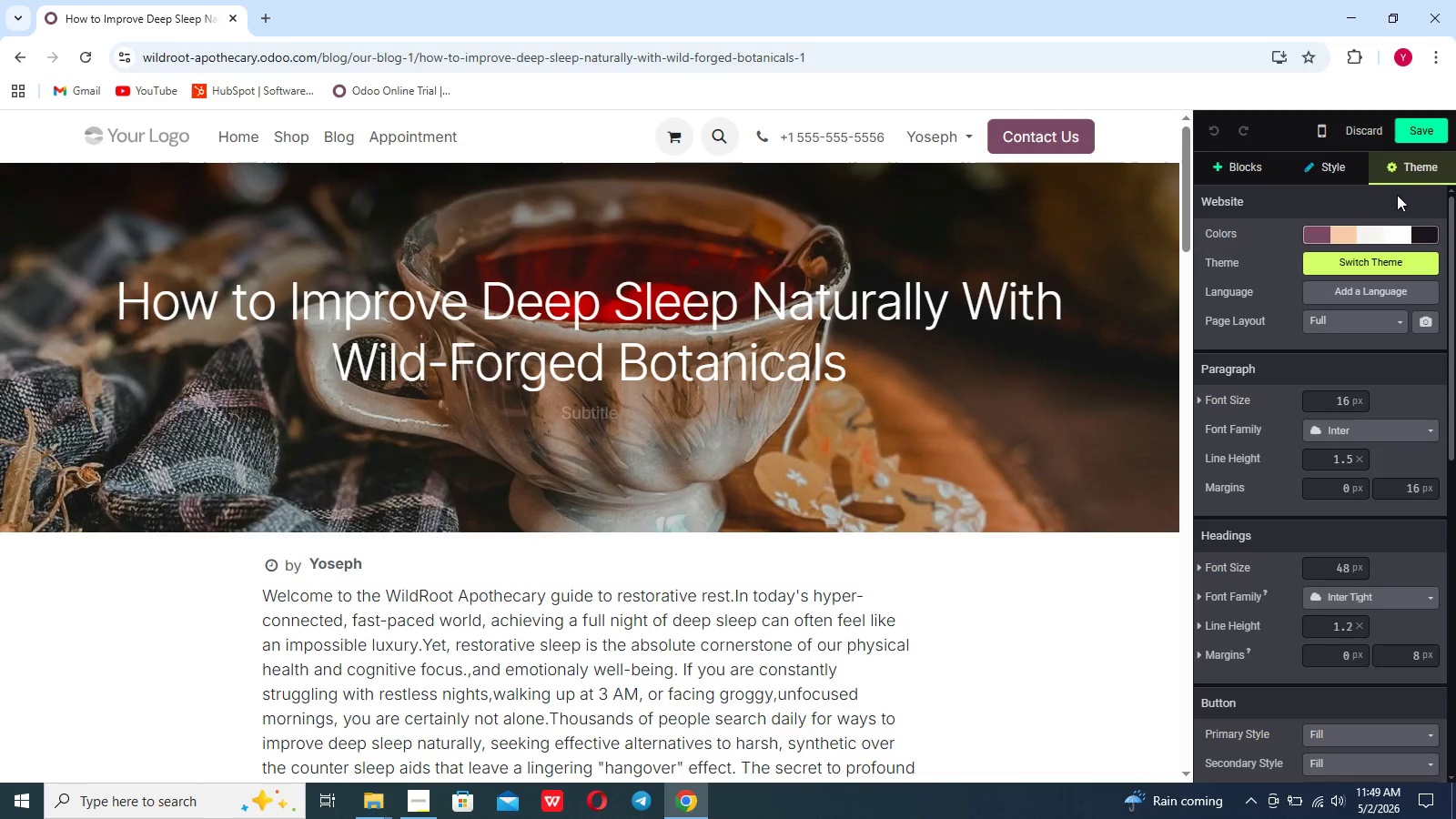 
left_click([1390, 227])
 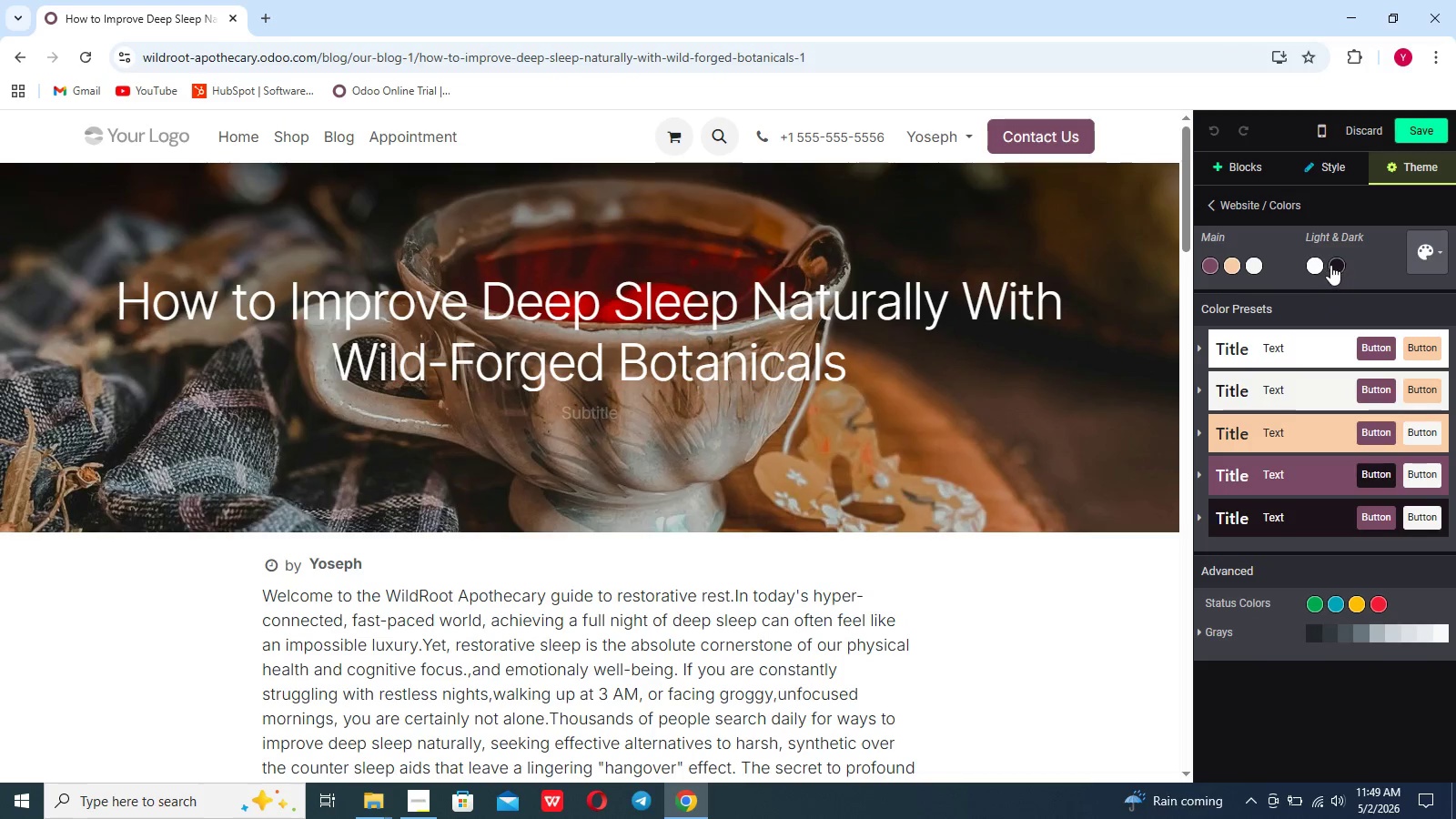 
left_click([1314, 262])
 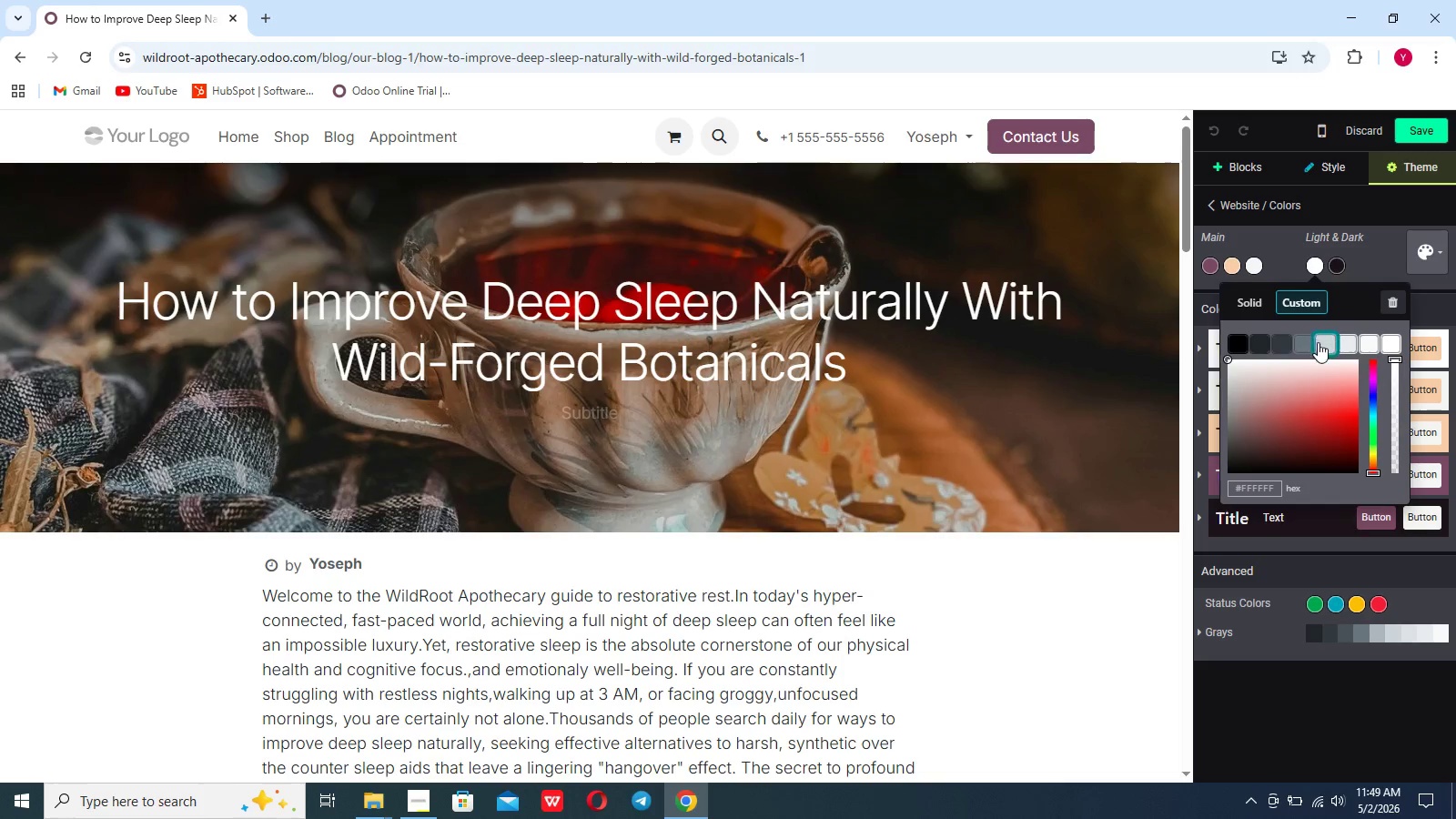 
left_click([1318, 342])
 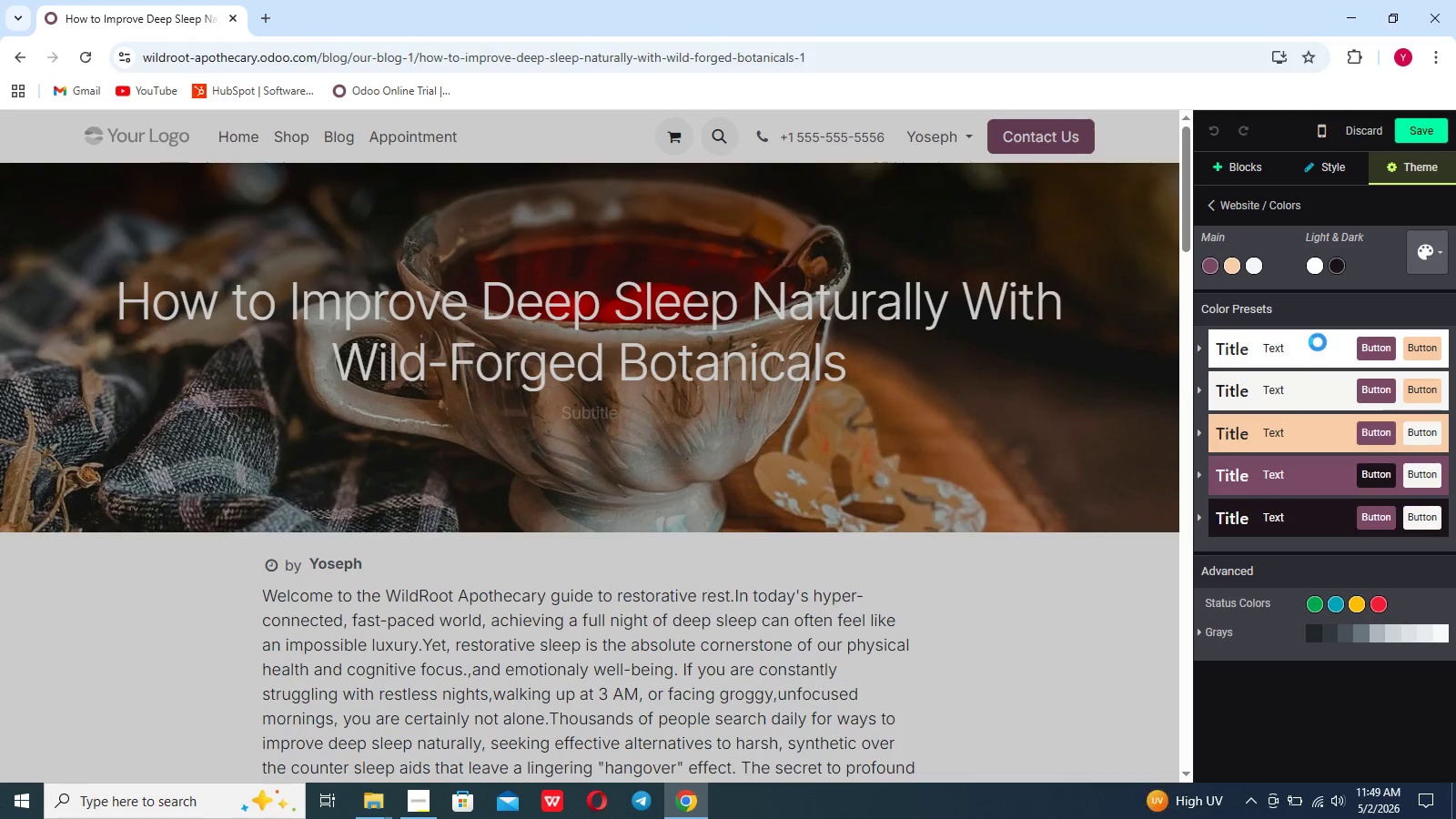 
mouse_move([1329, 308])
 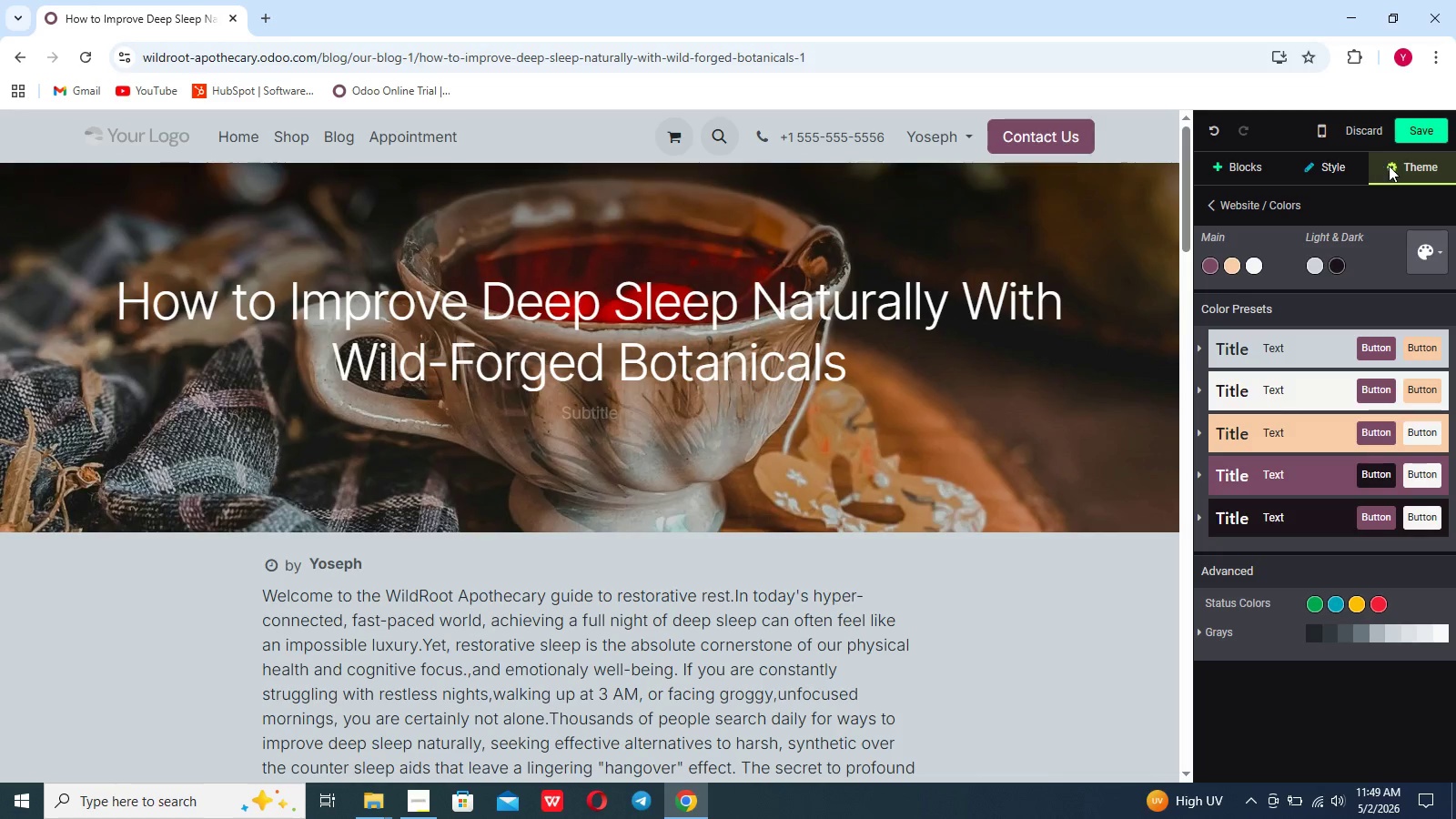 
left_click([1391, 166])
 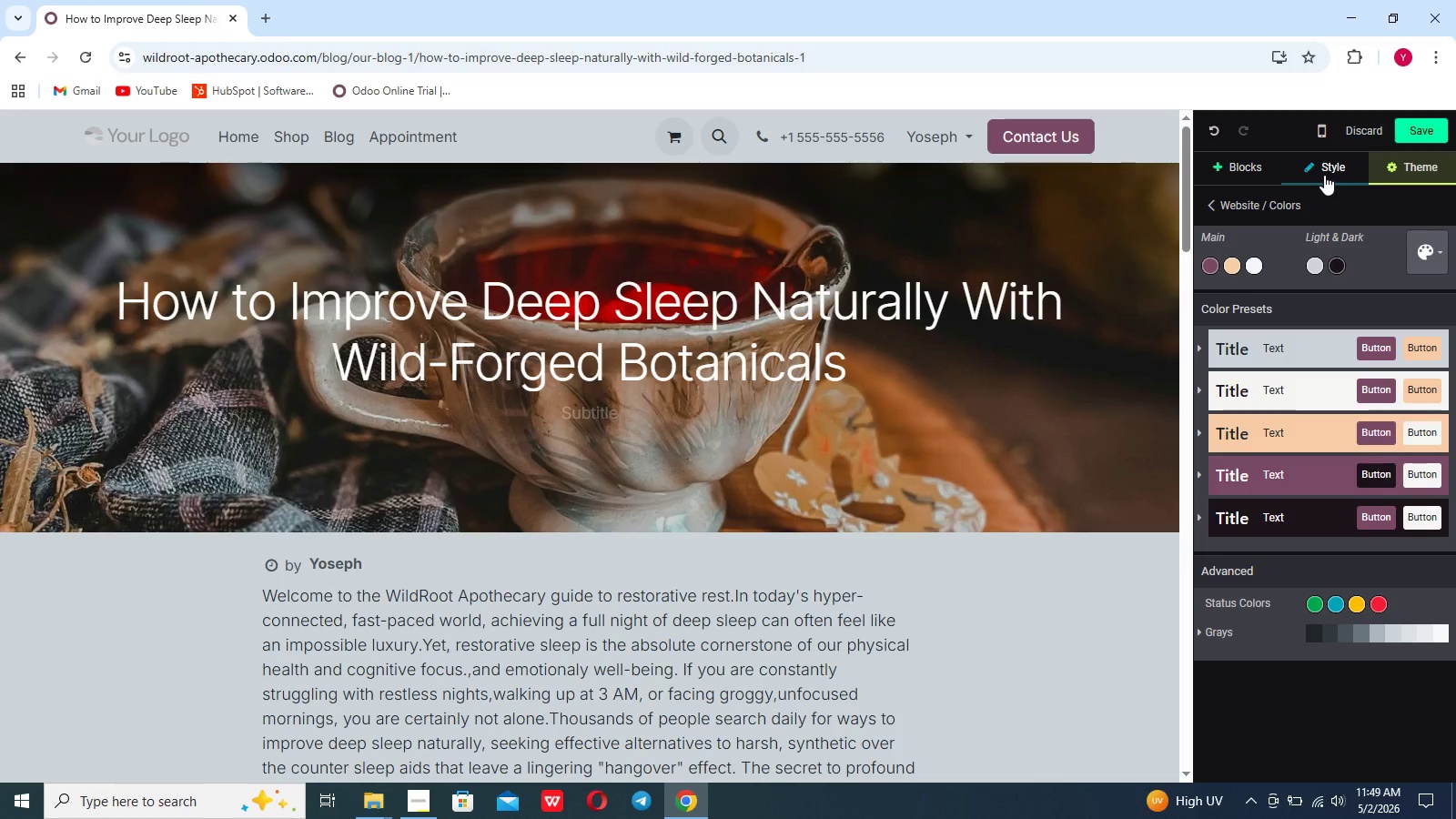 
left_click([1324, 174])
 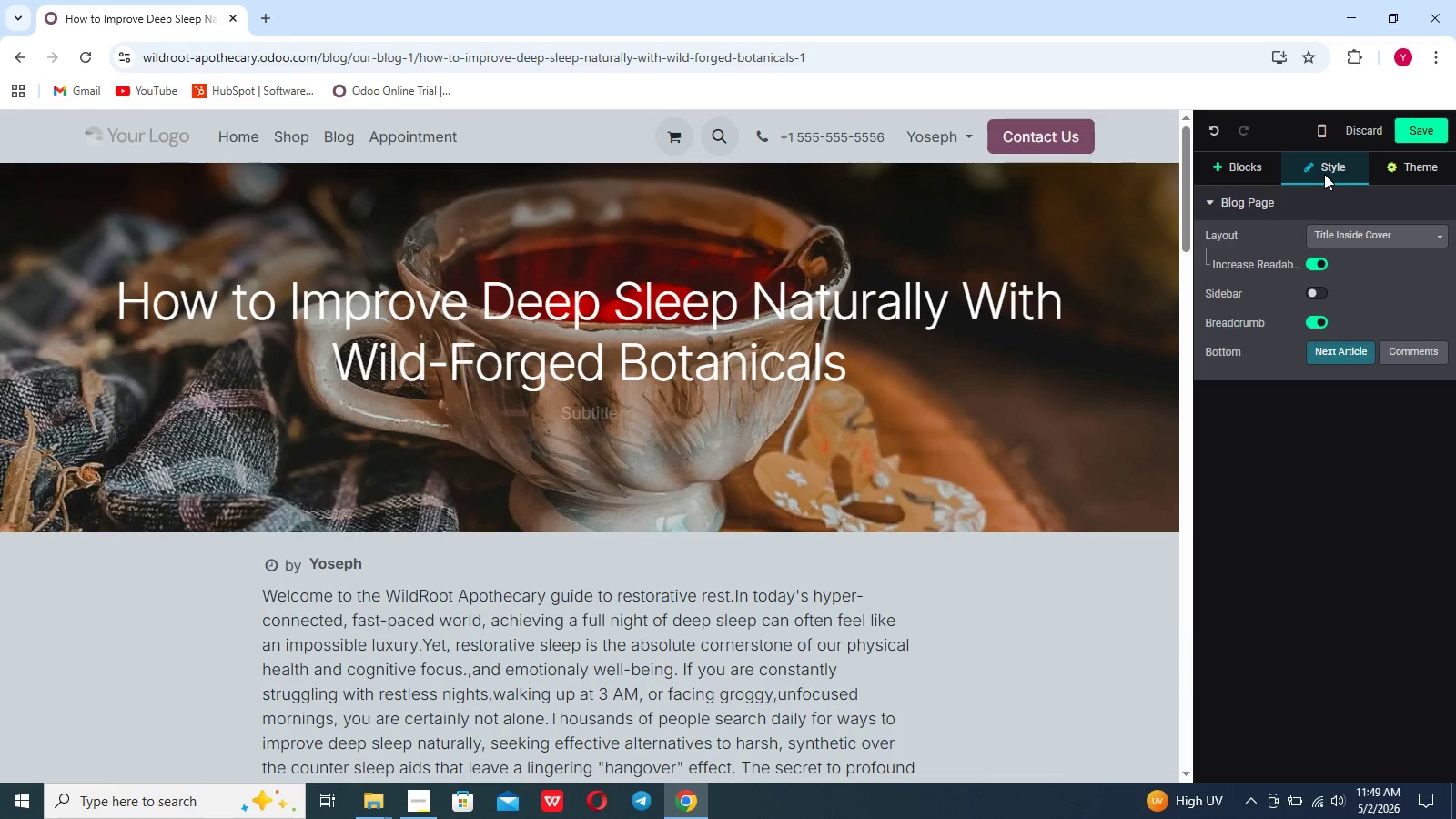 
left_click([1410, 168])
 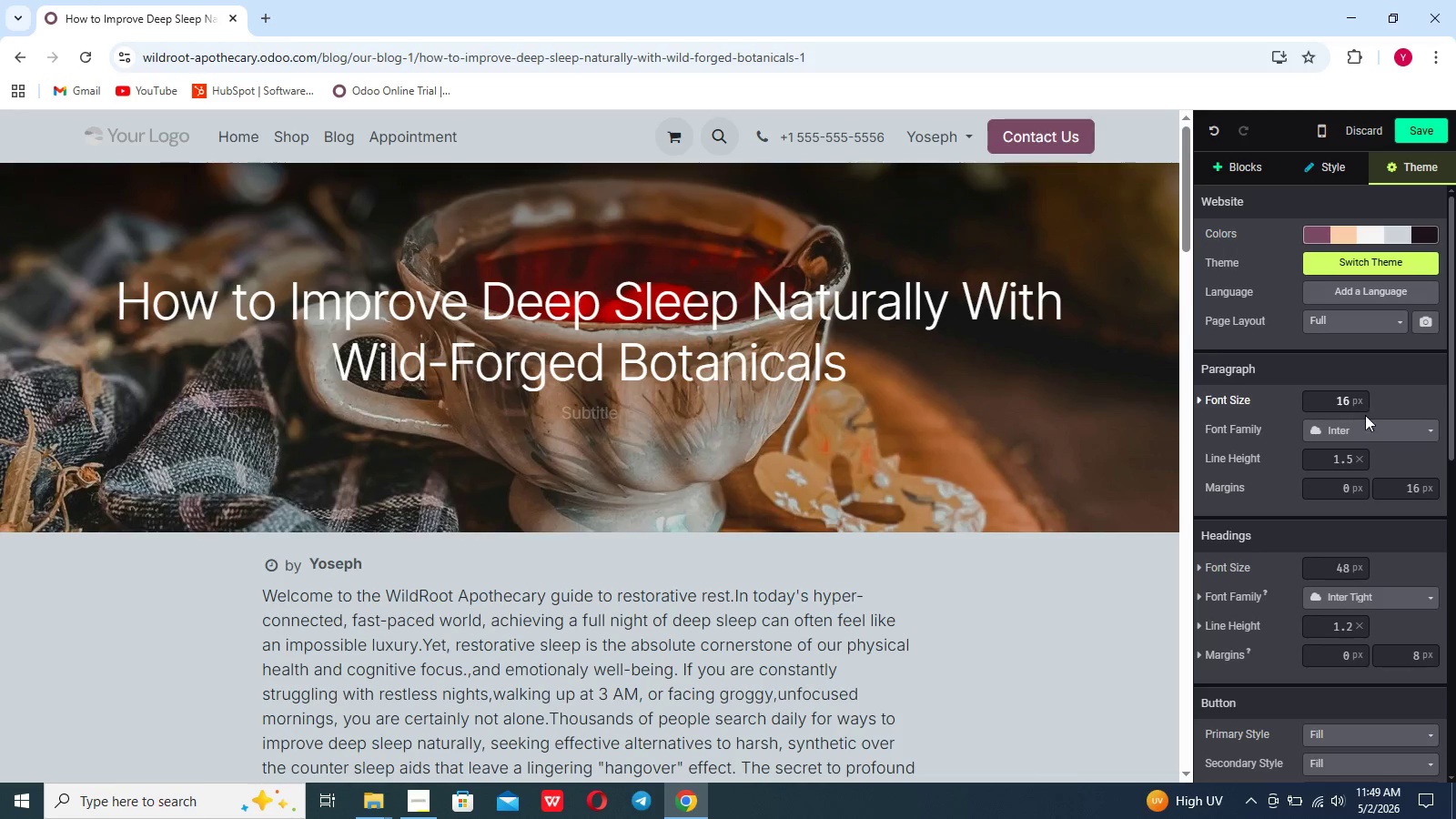 
left_click([1360, 430])
 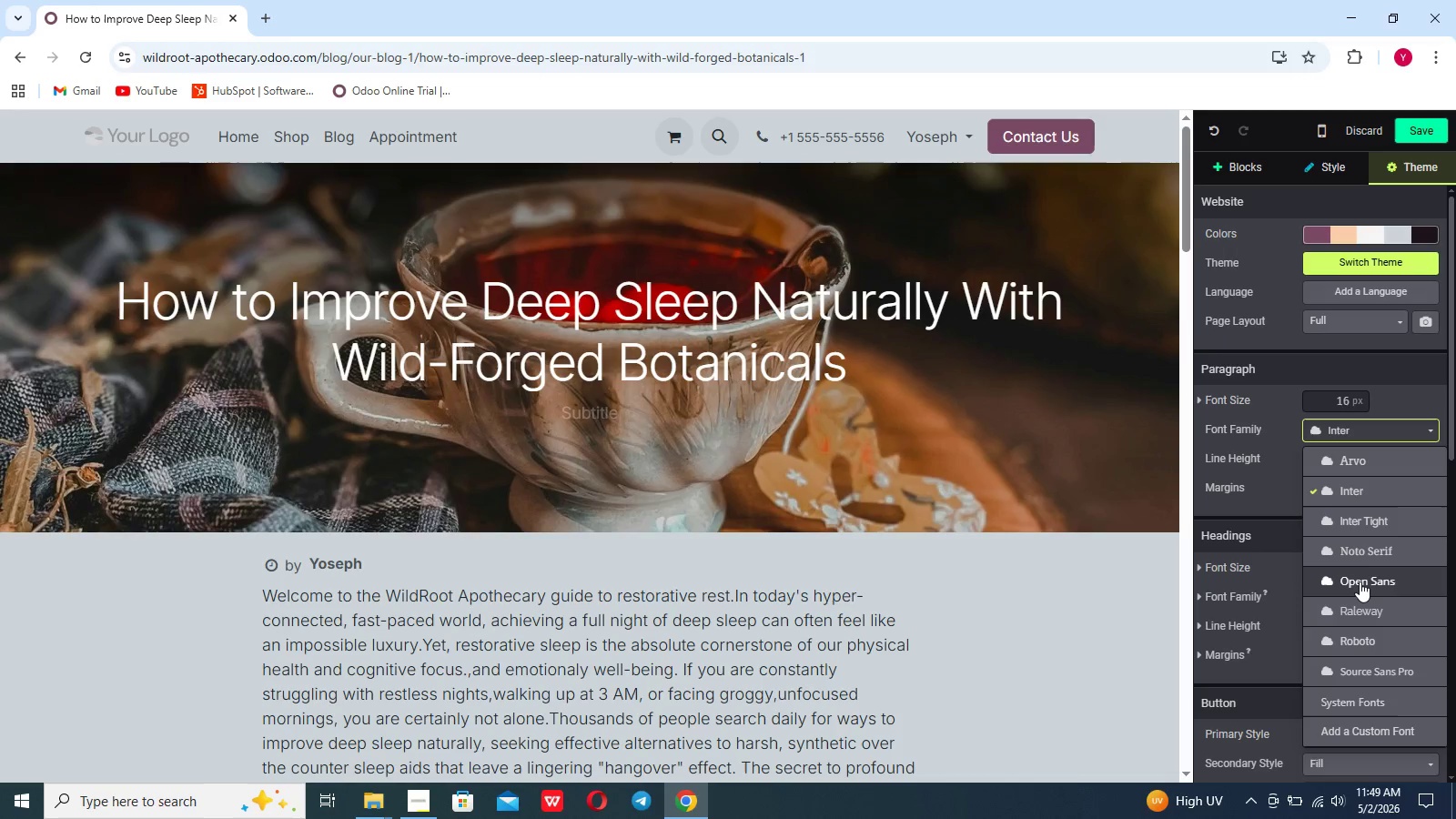 
left_click([1360, 582])
 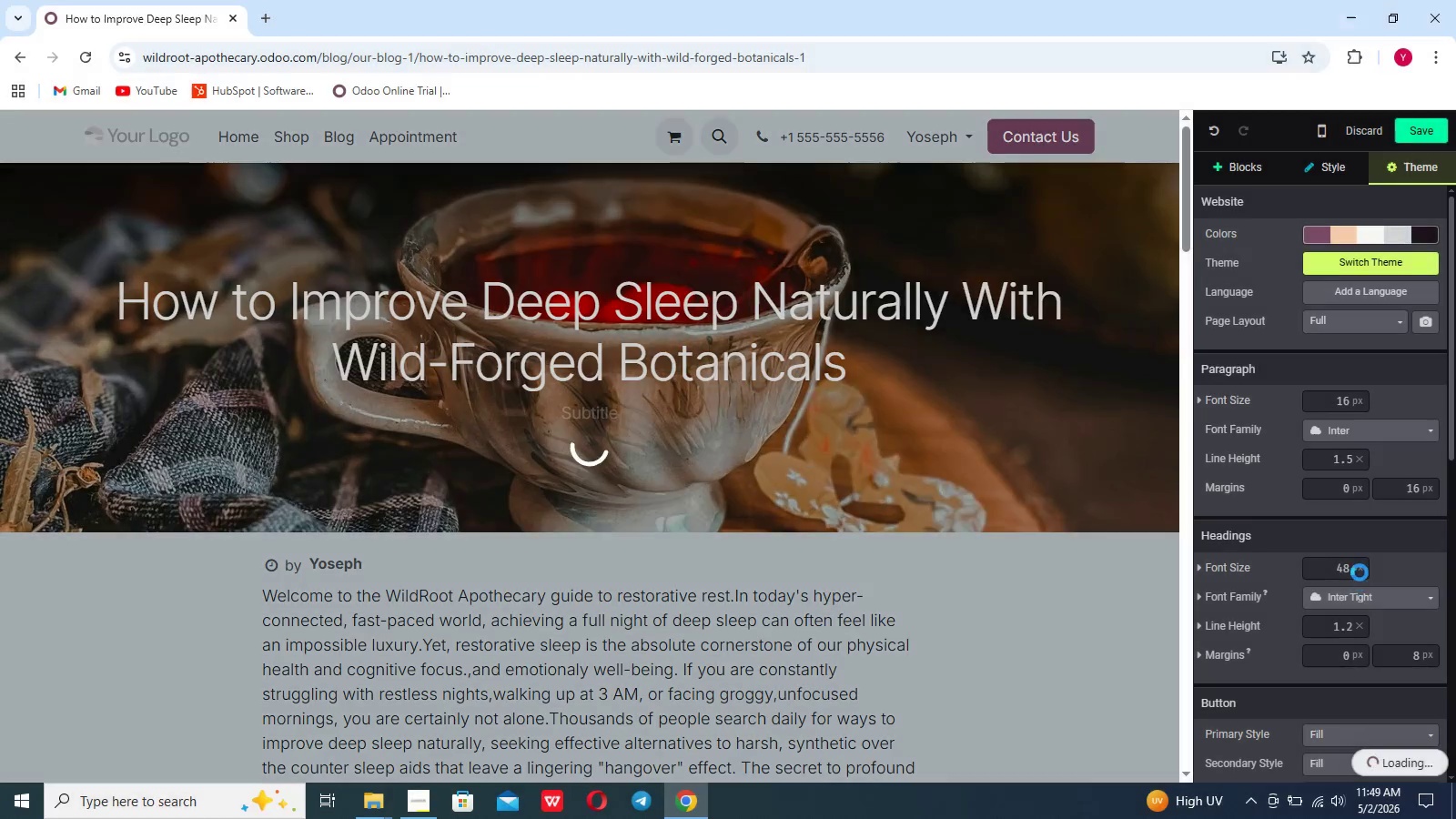 
left_click_drag(start_coordinate=[1360, 582], to_coordinate=[1358, 600])
 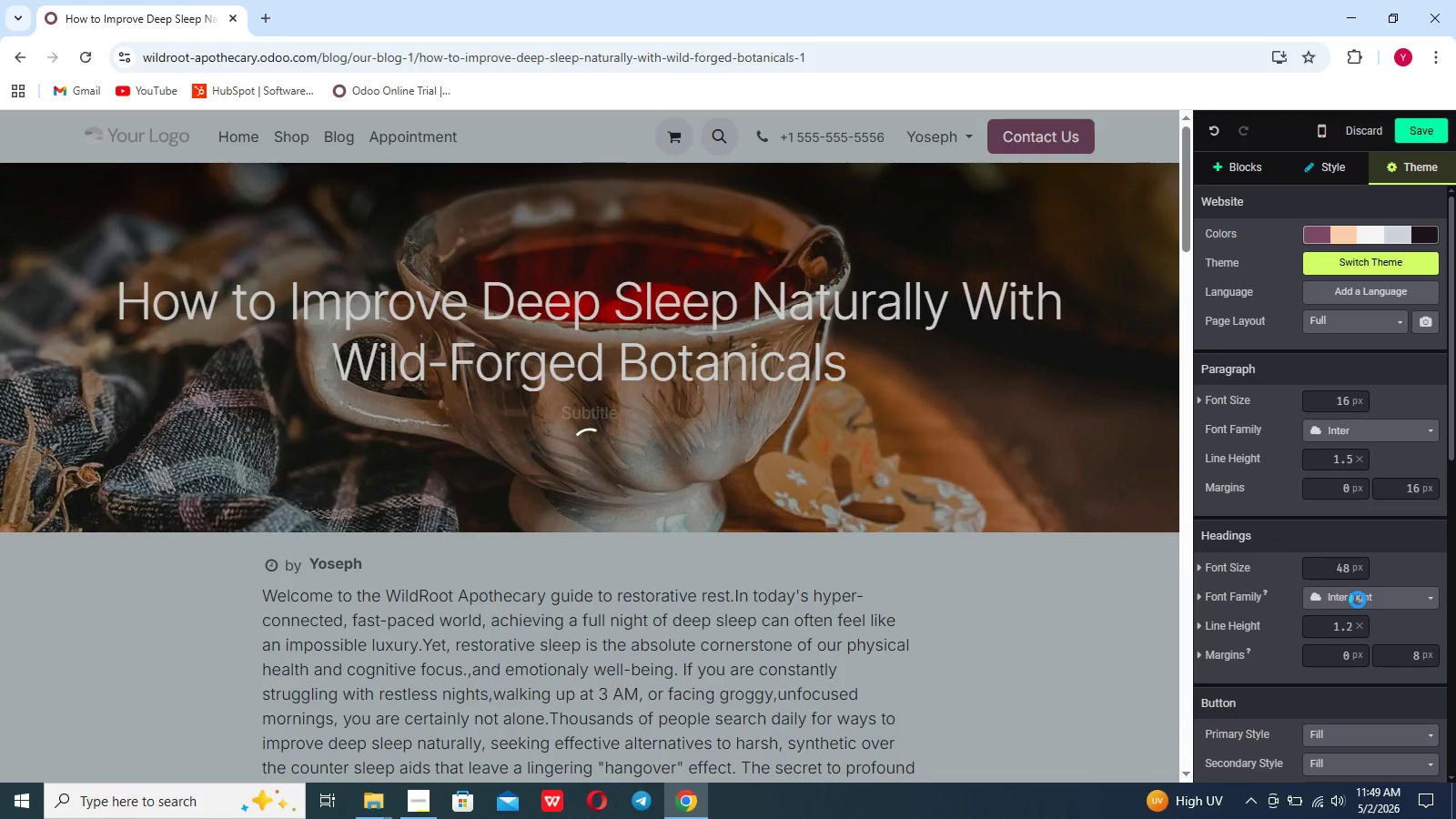 
left_click([1358, 600])
 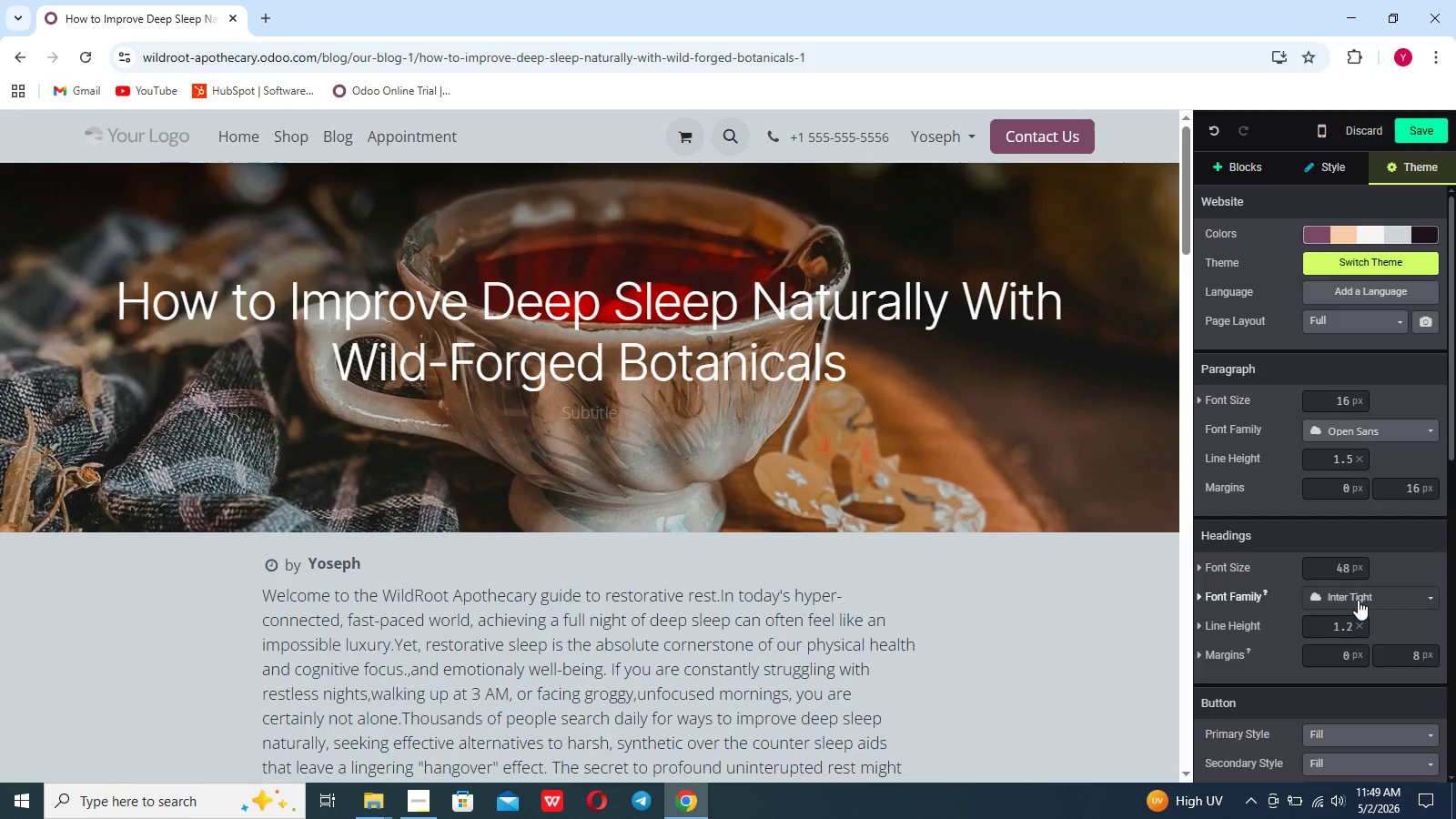 
left_click([1358, 600])
 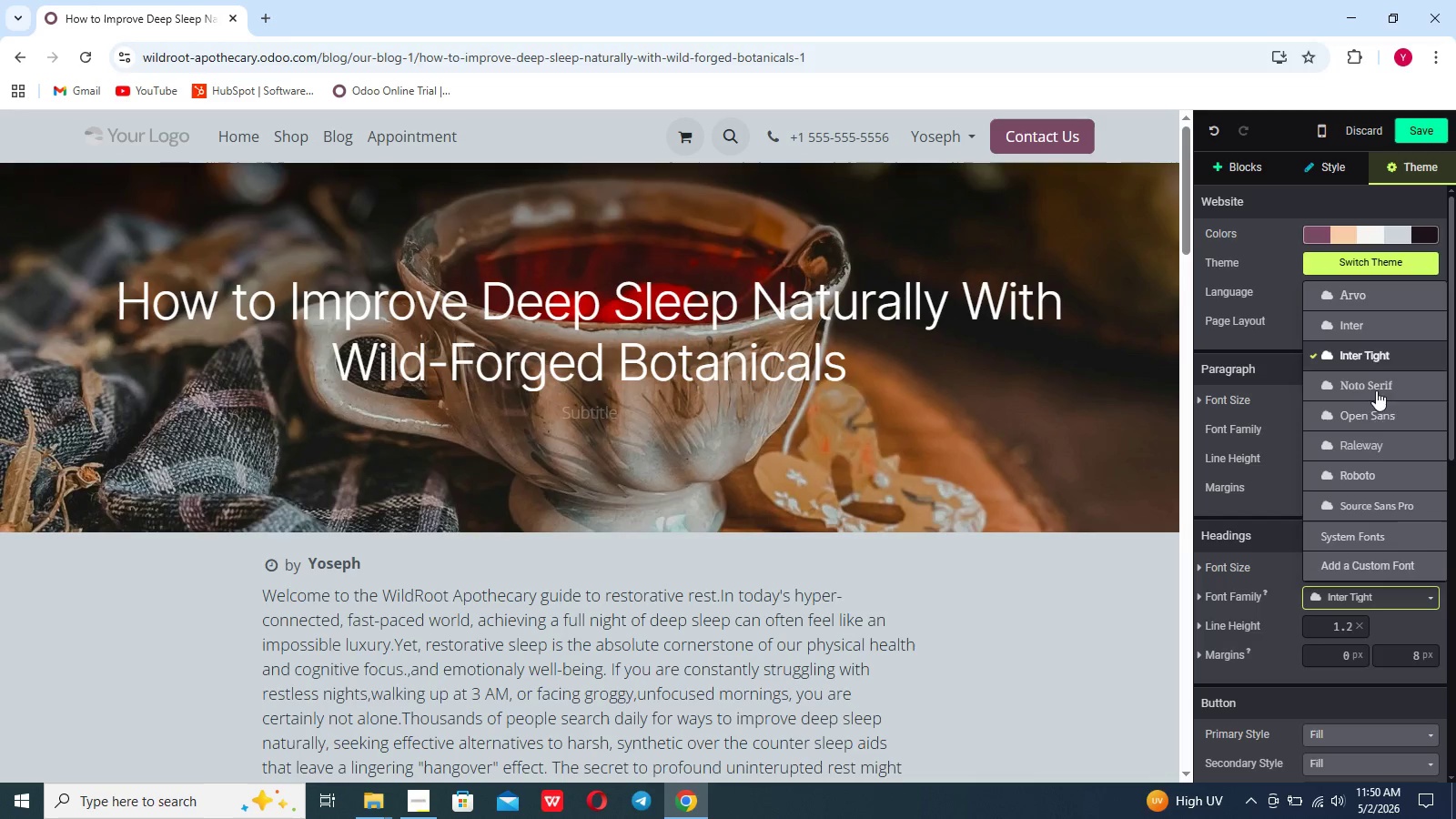 
left_click([1370, 422])
 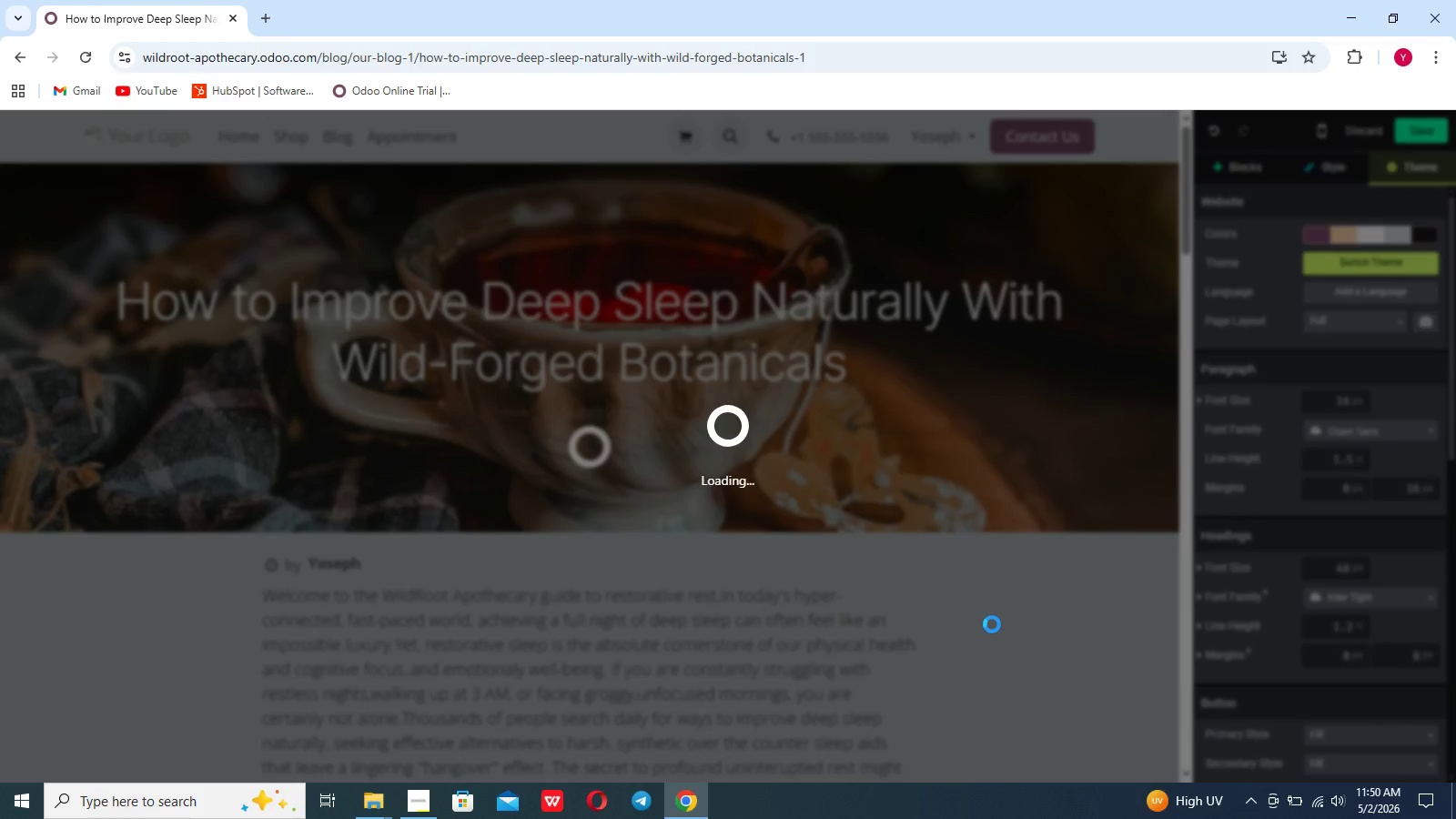 
scroll: coordinate [992, 624], scroll_direction: down, amount: 11.0
 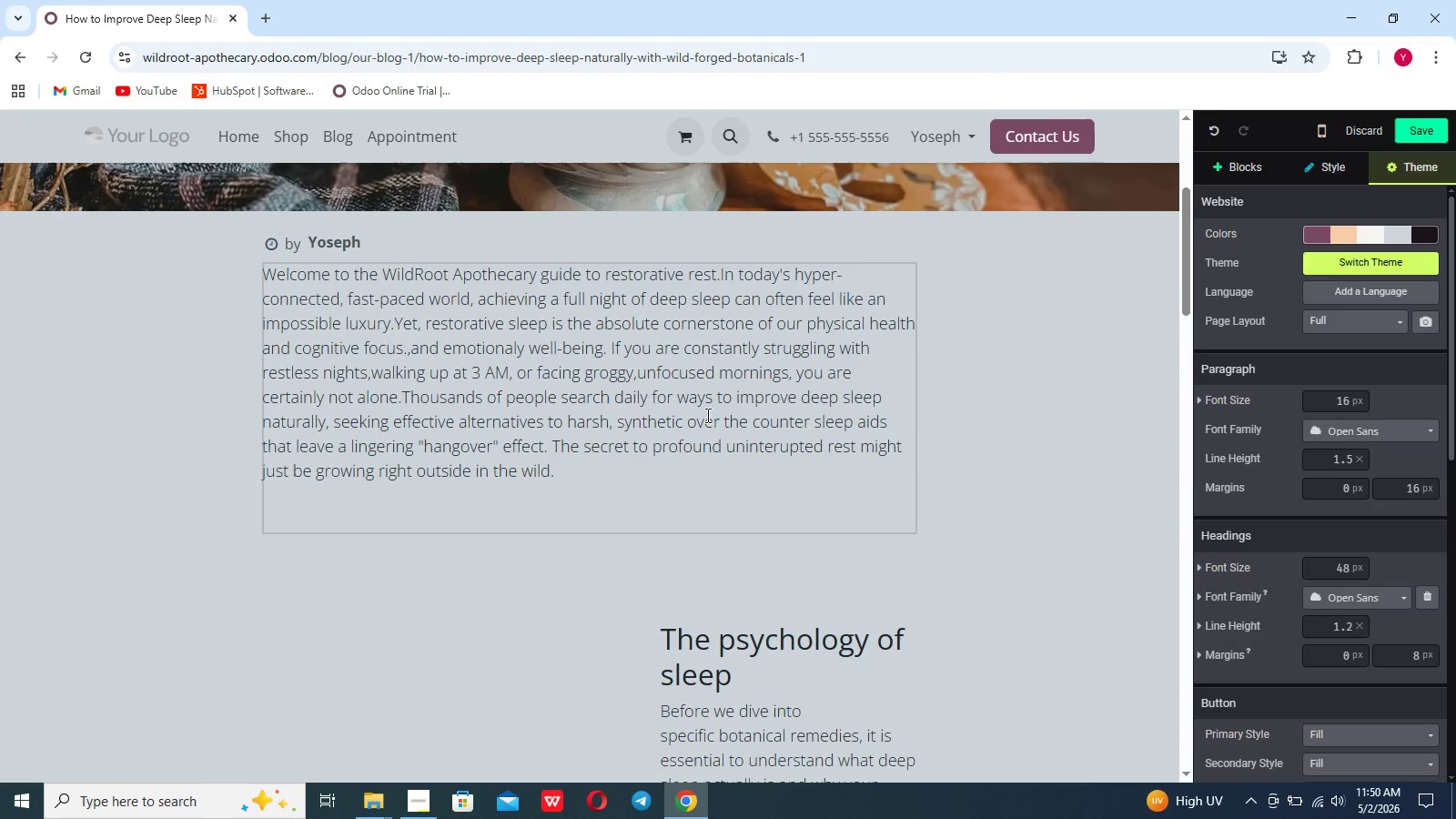 
left_click([706, 415])
 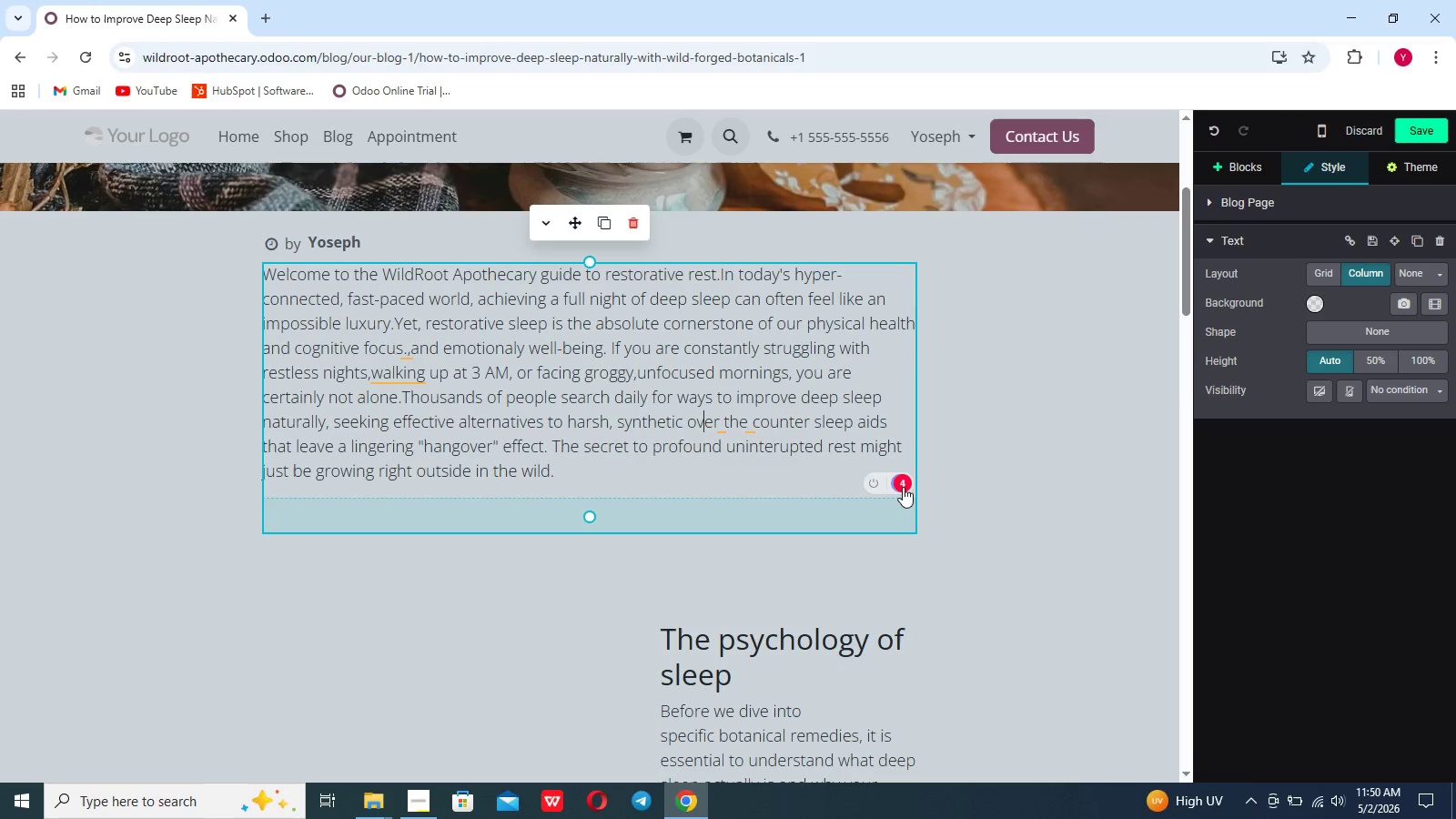 
wait(6.09)
 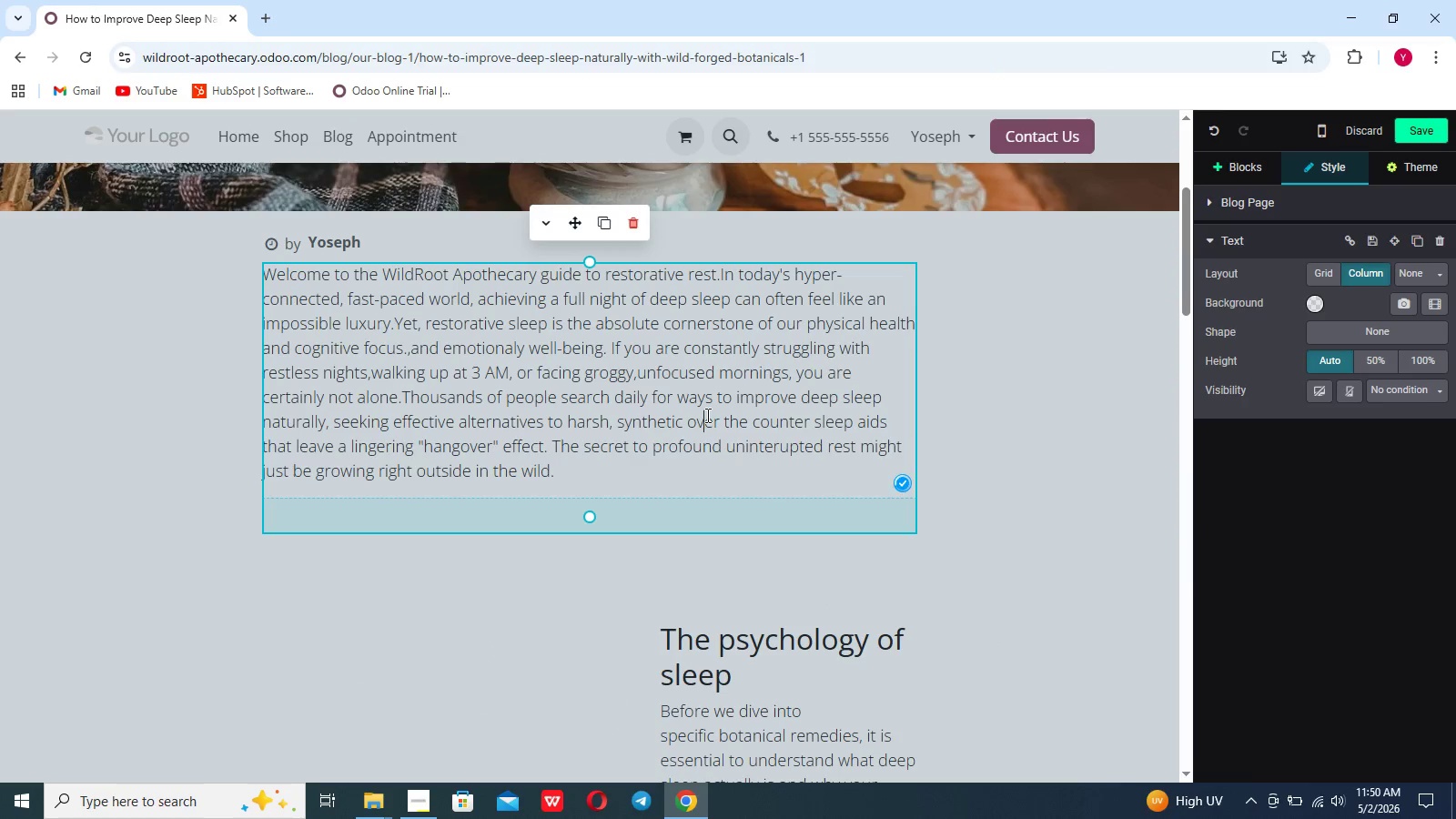 
left_click([421, 797])